 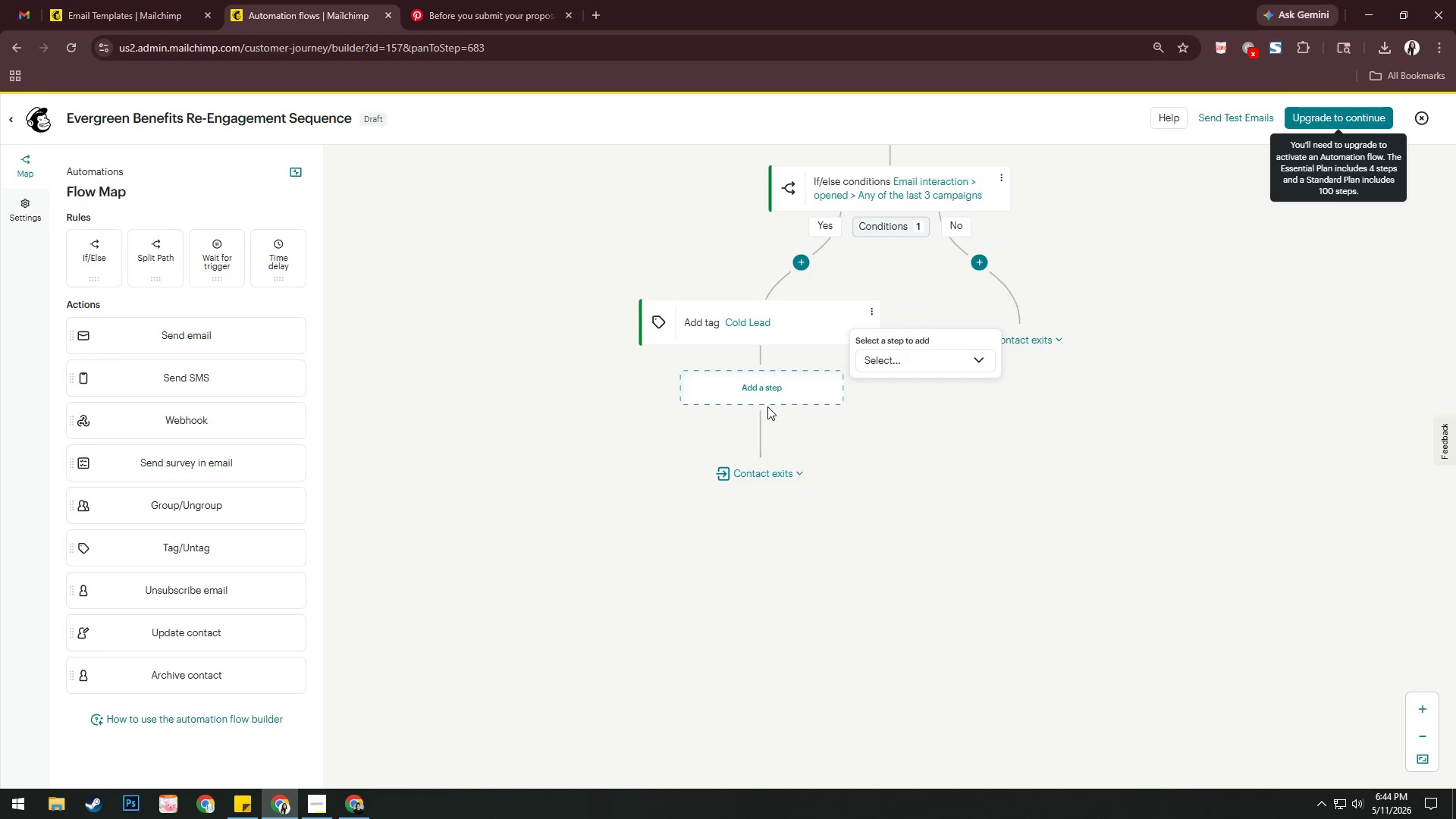 
left_click([880, 372])
 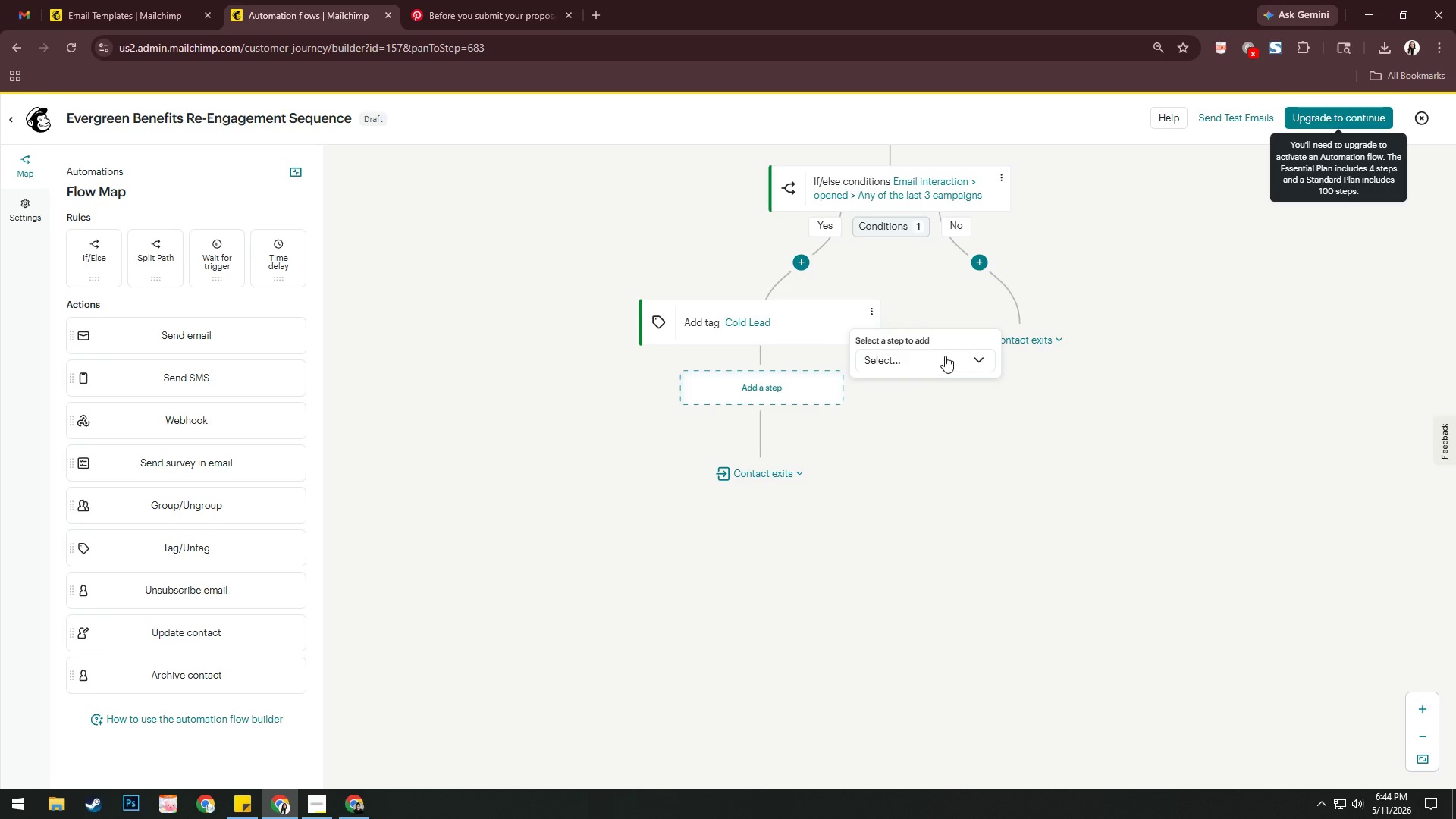 
left_click([945, 355])
 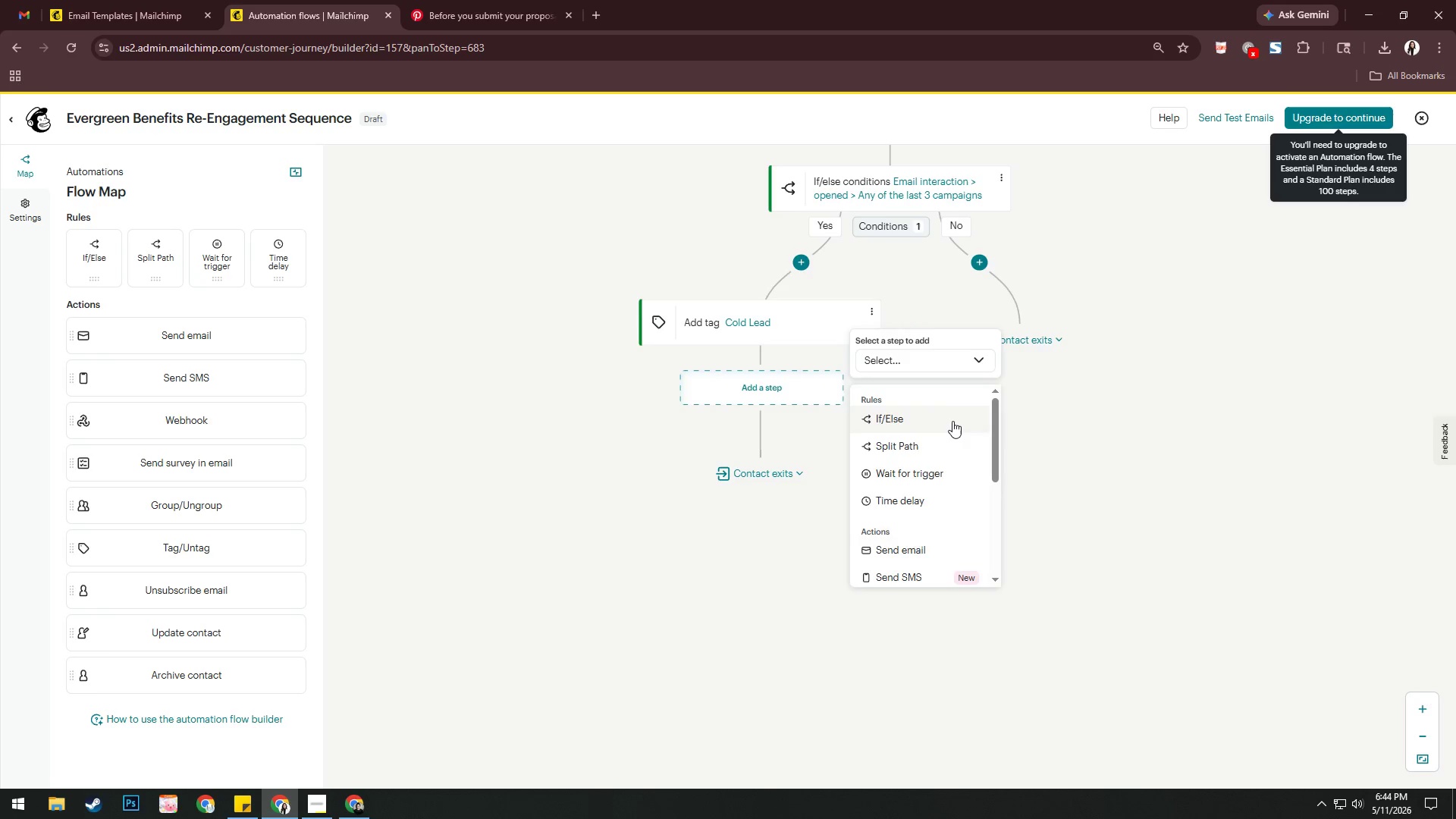 
scroll: coordinate [952, 422], scroll_direction: down, amount: 5.0
 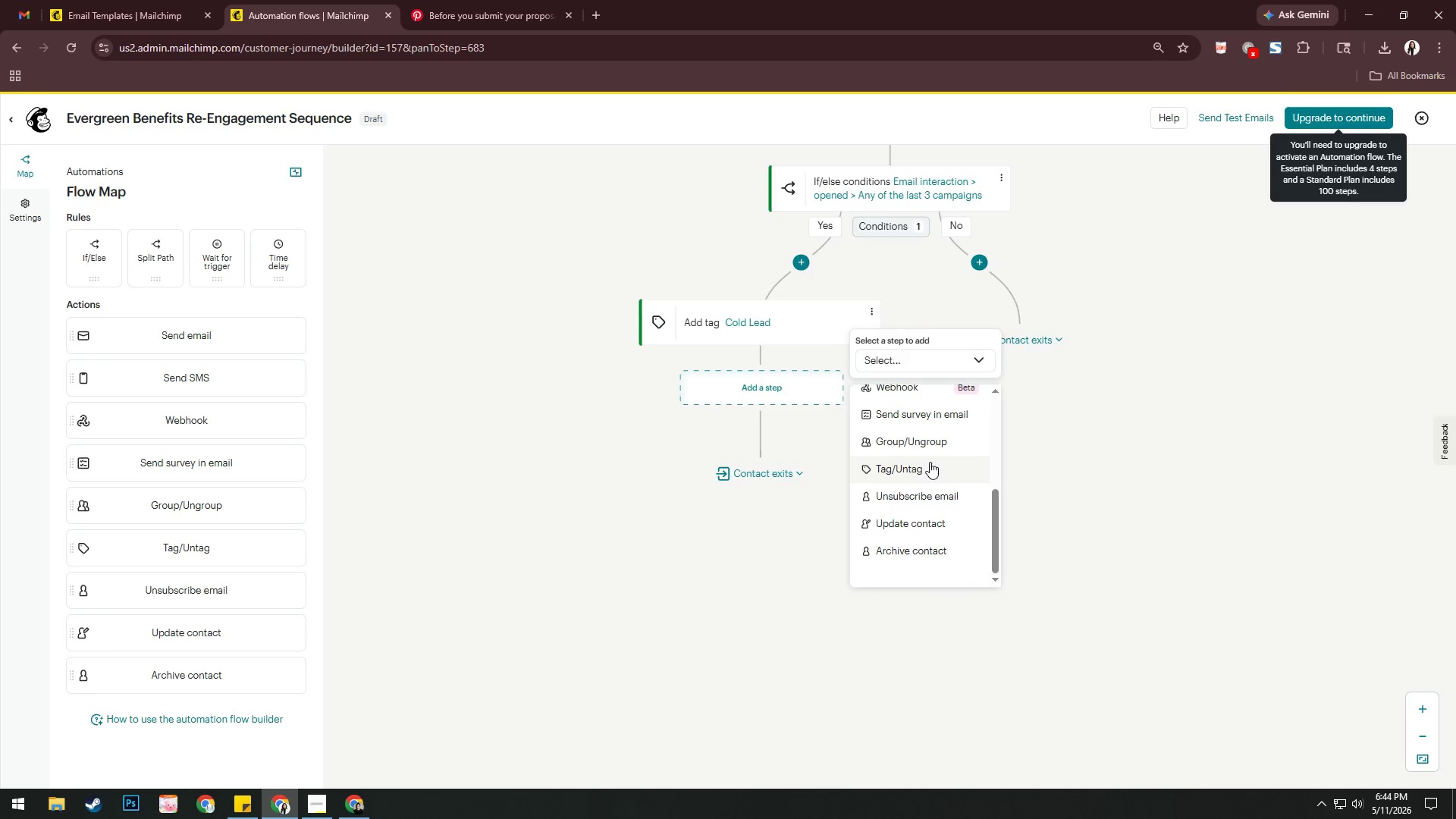 
left_click([926, 462])
 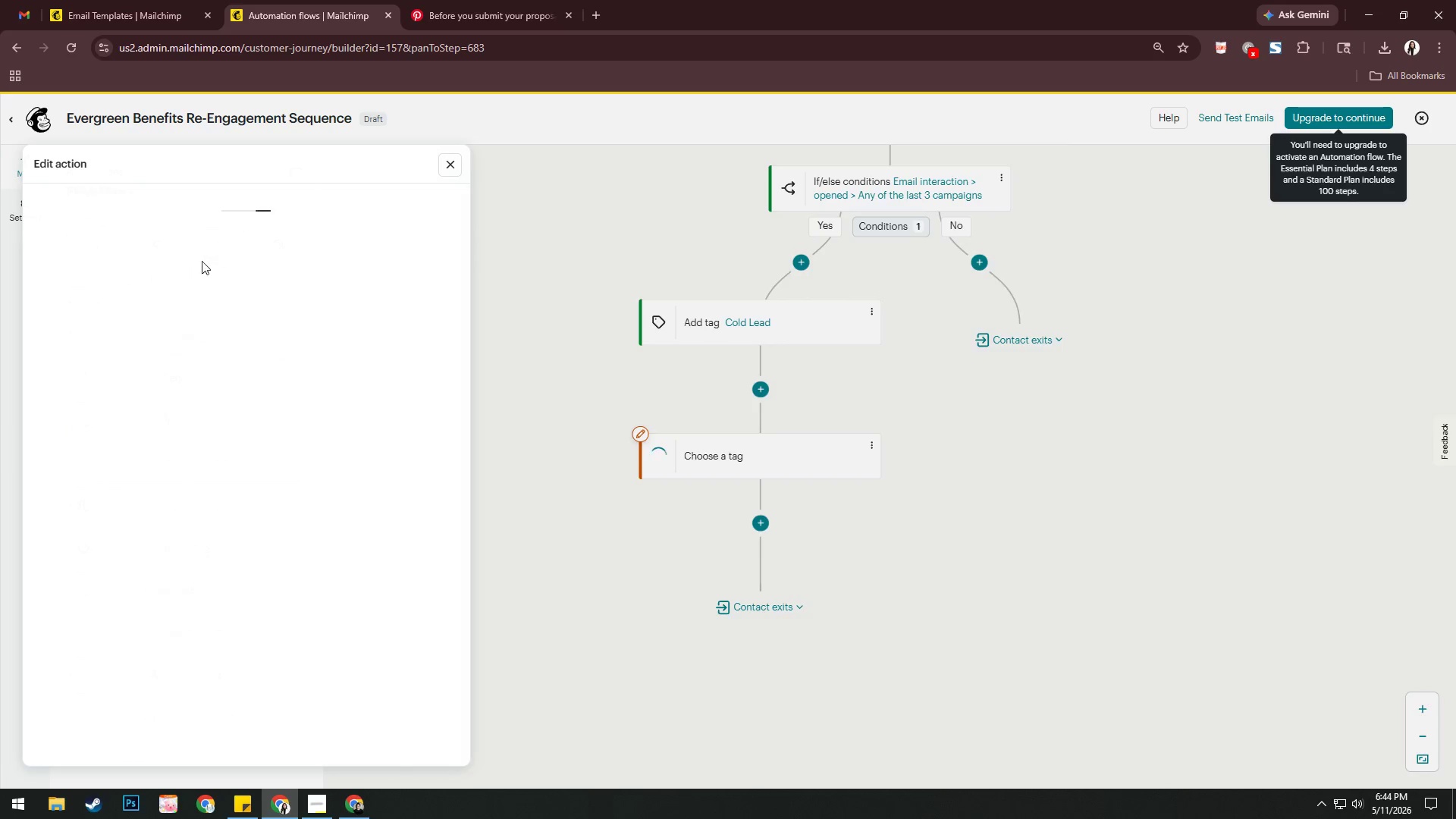 
left_click([226, 266])
 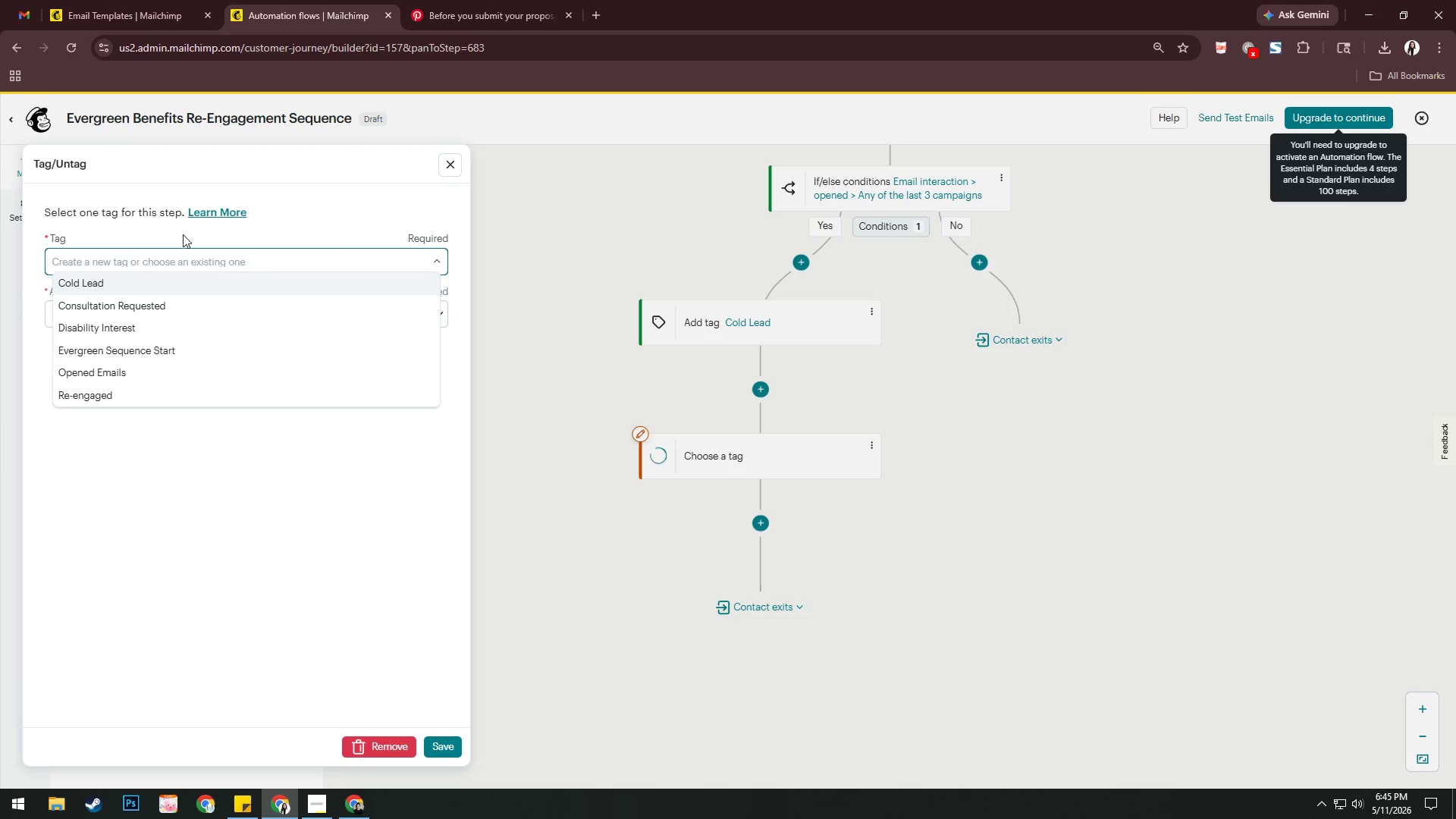 
wait(32.33)
 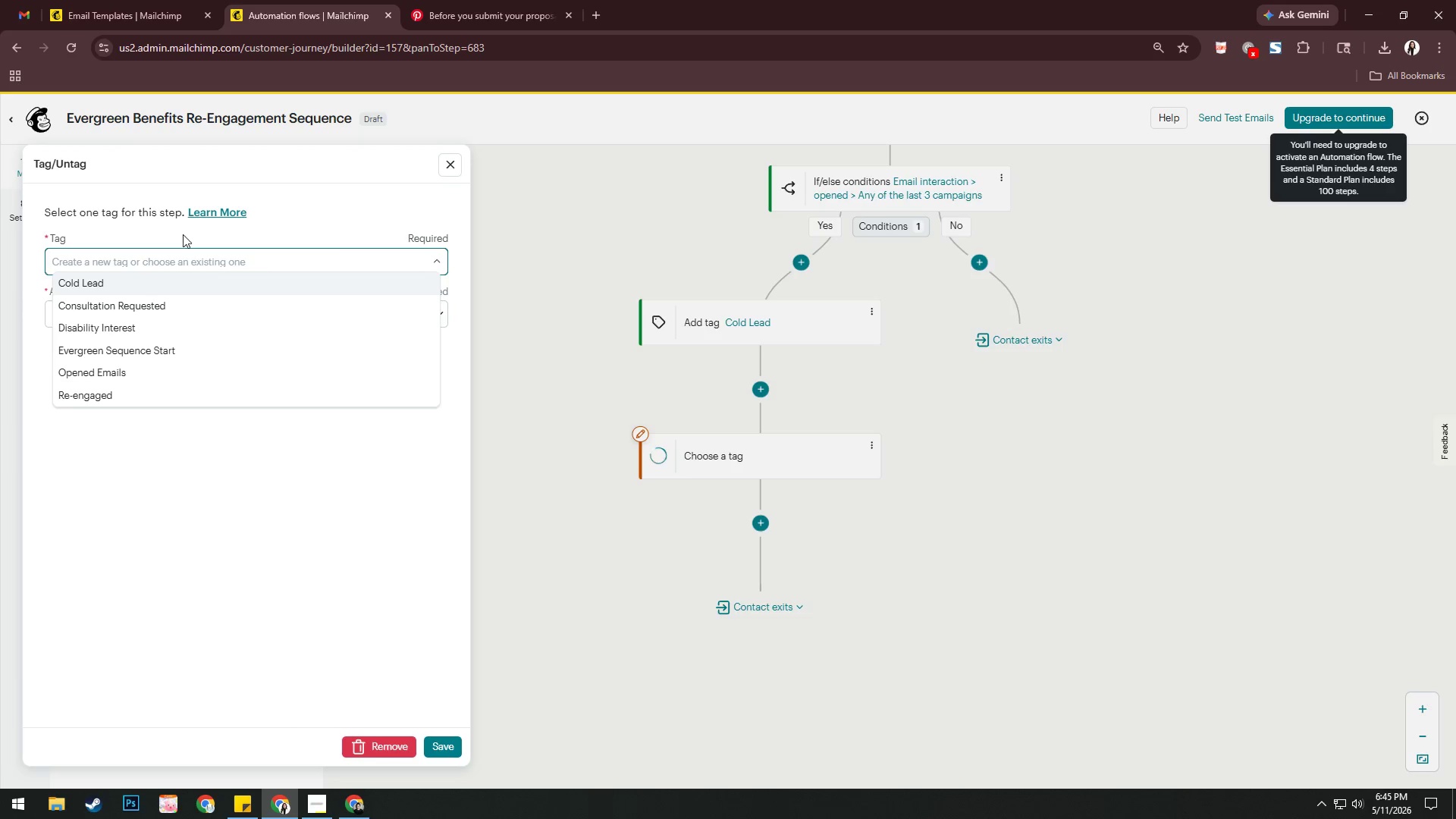 
left_click([630, 162])
 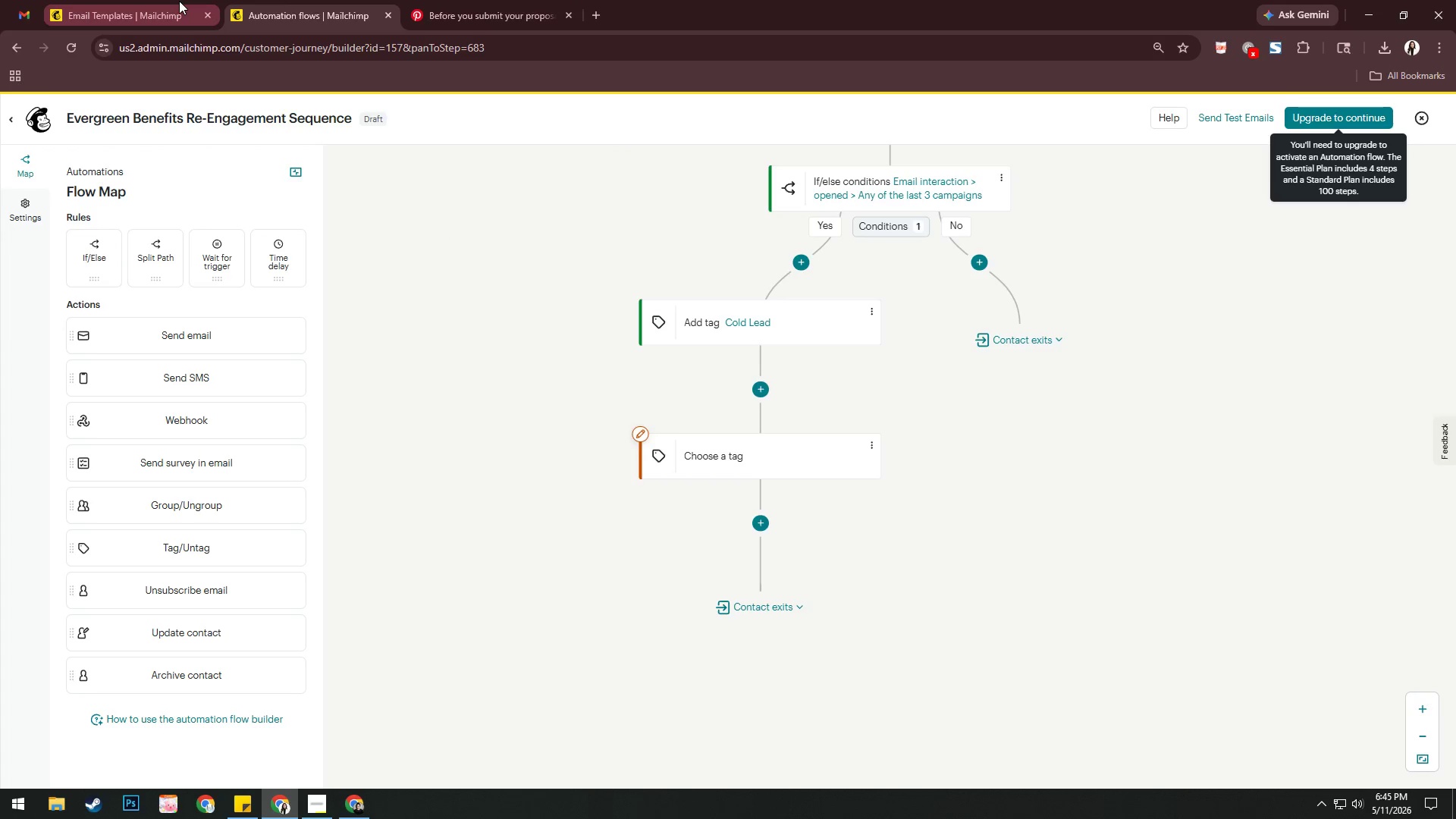 
left_click([179, 0])
 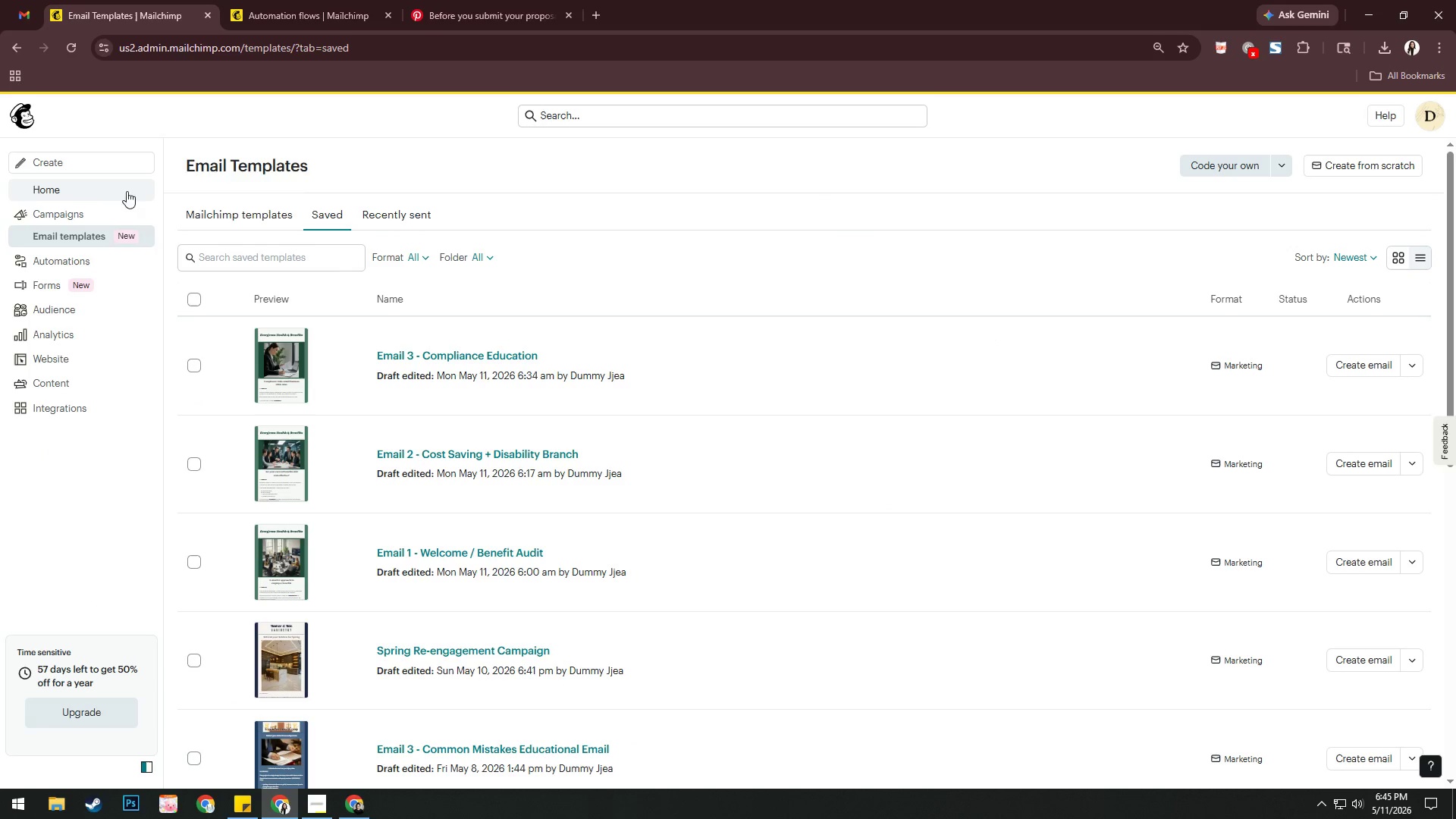 
left_click([95, 196])
 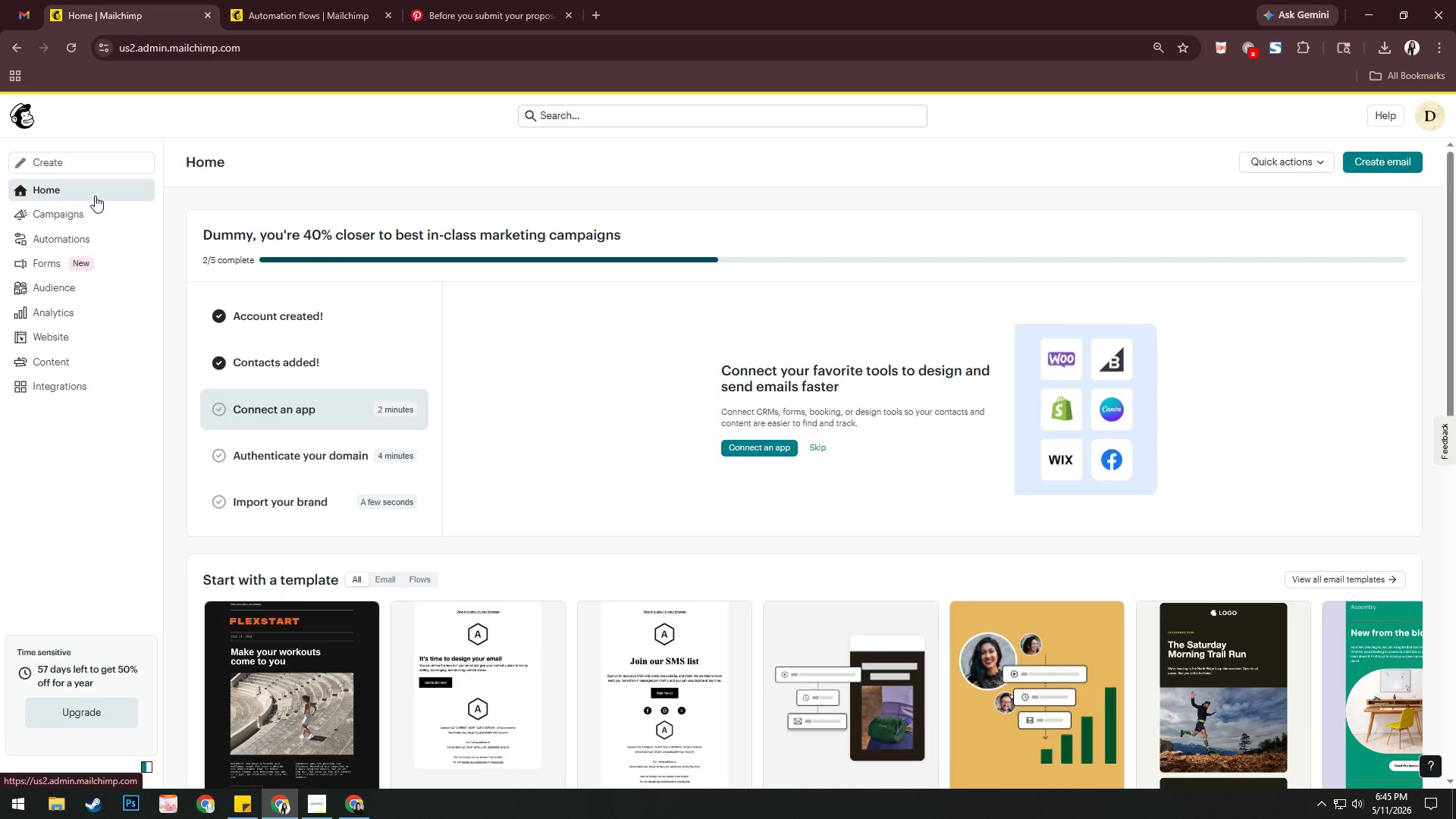 
wait(6.28)
 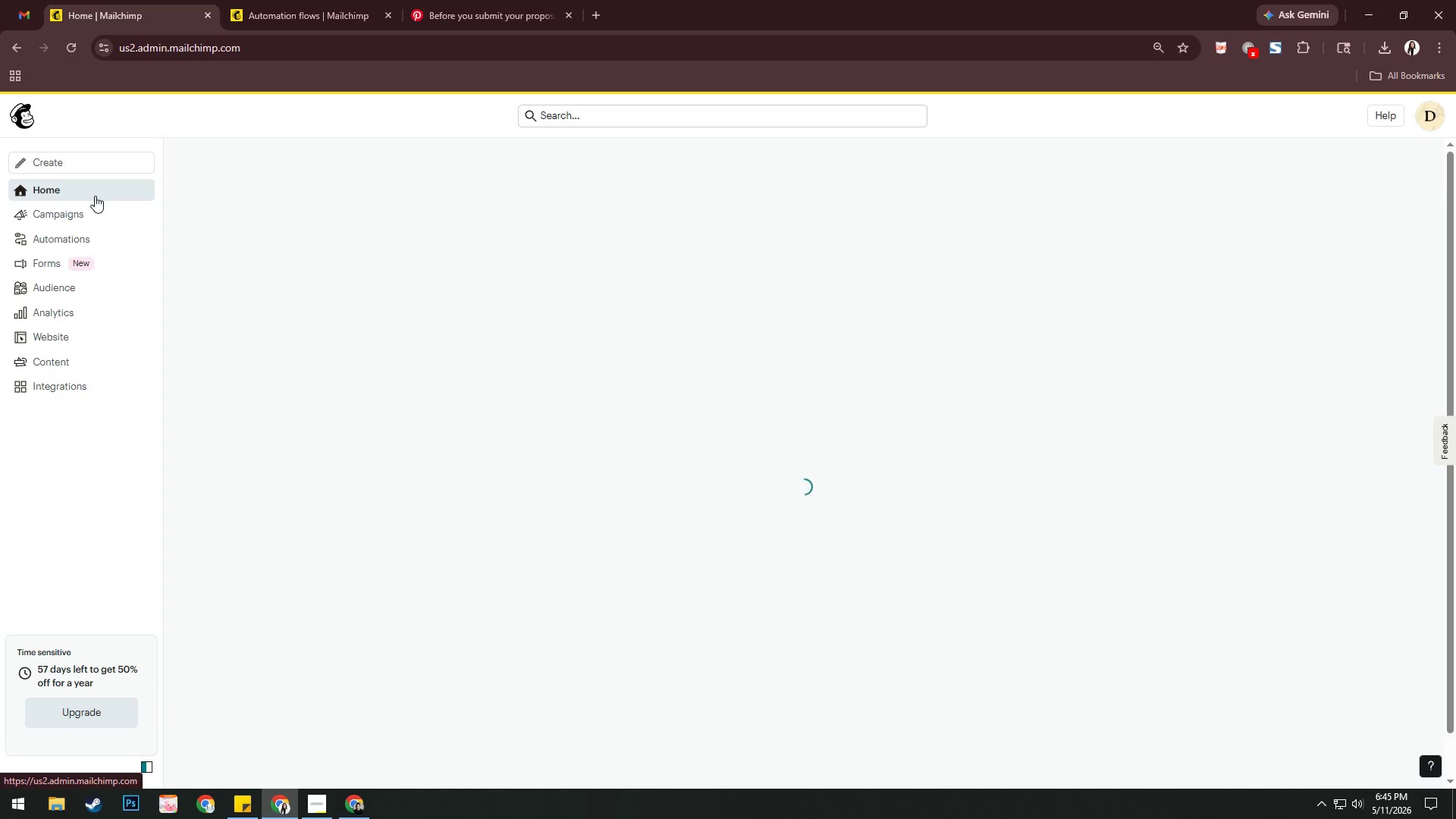 
left_click([64, 288])
 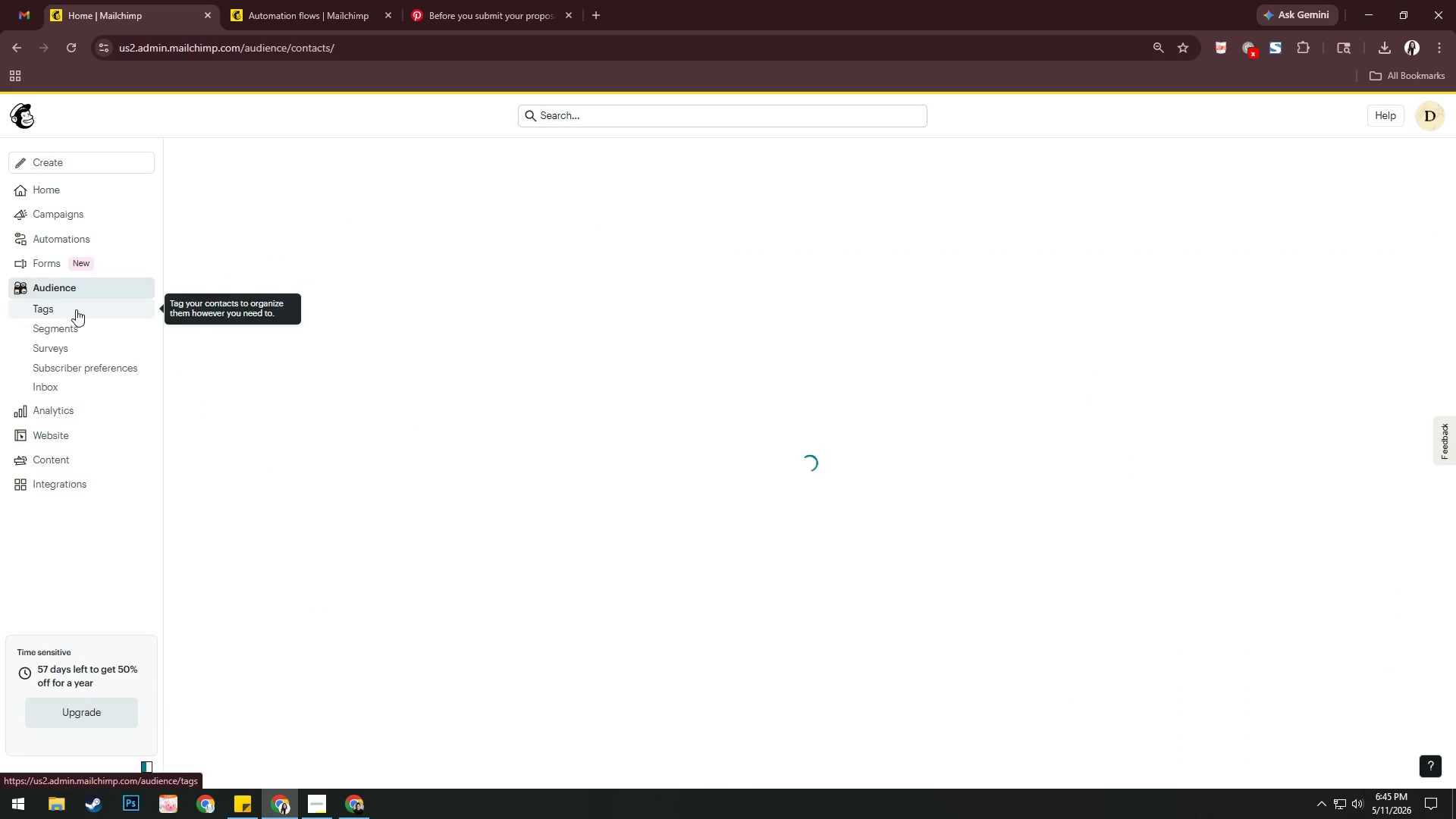 
left_click([76, 309])
 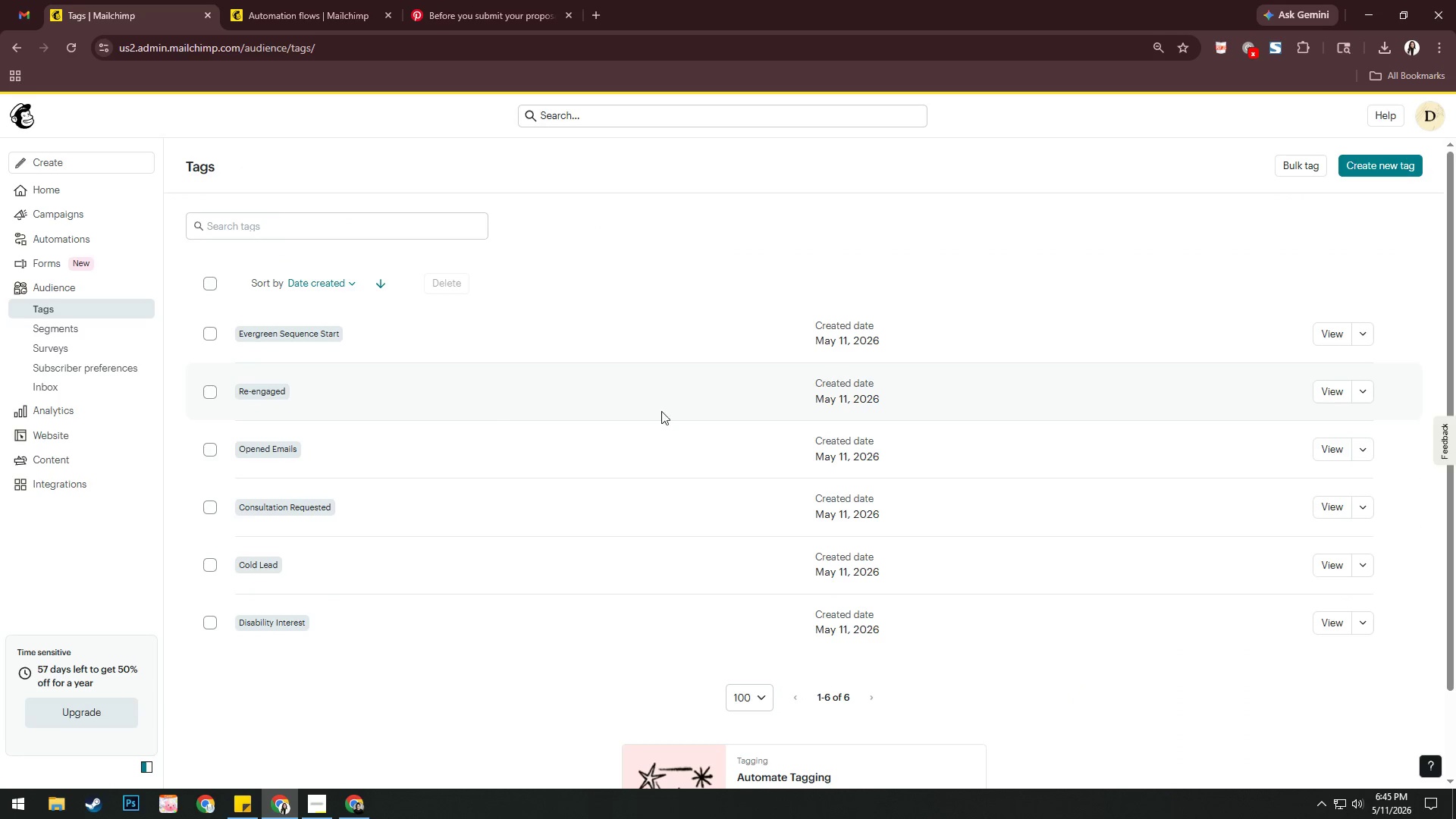 
left_click([1363, 397])
 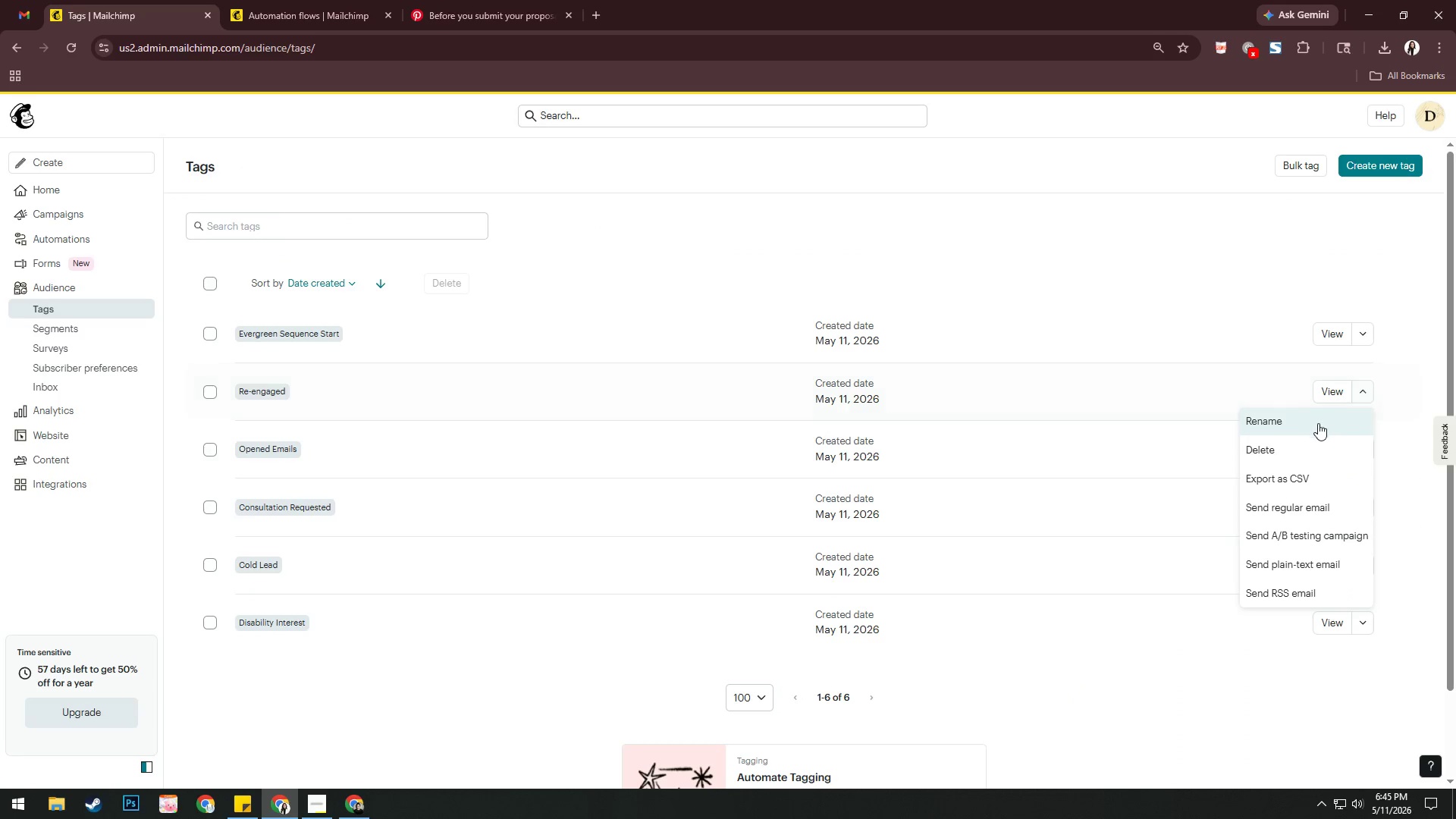 
left_click([1316, 425])
 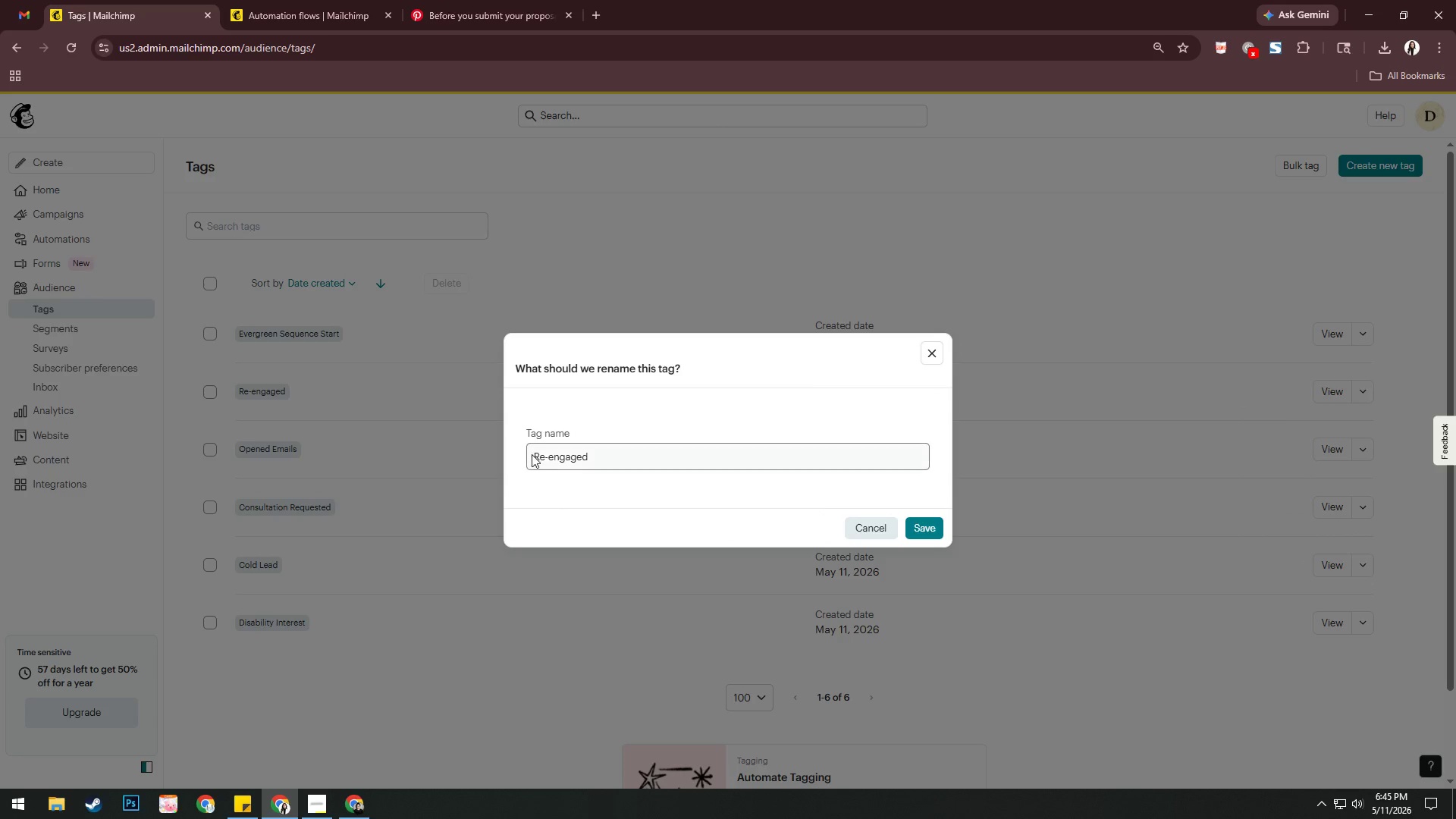 
double_click([534, 455])
 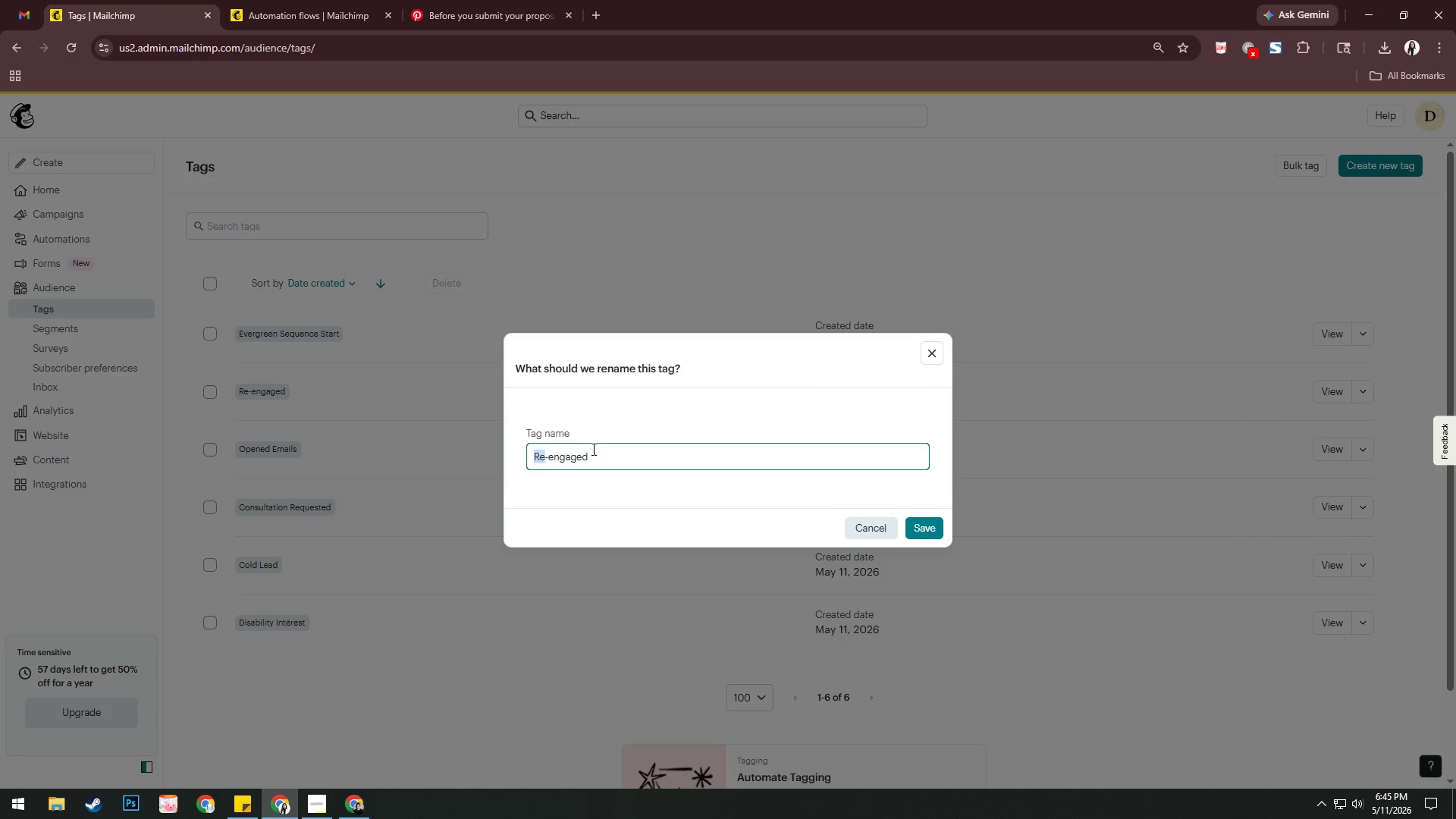 
key(ArrowLeft)
 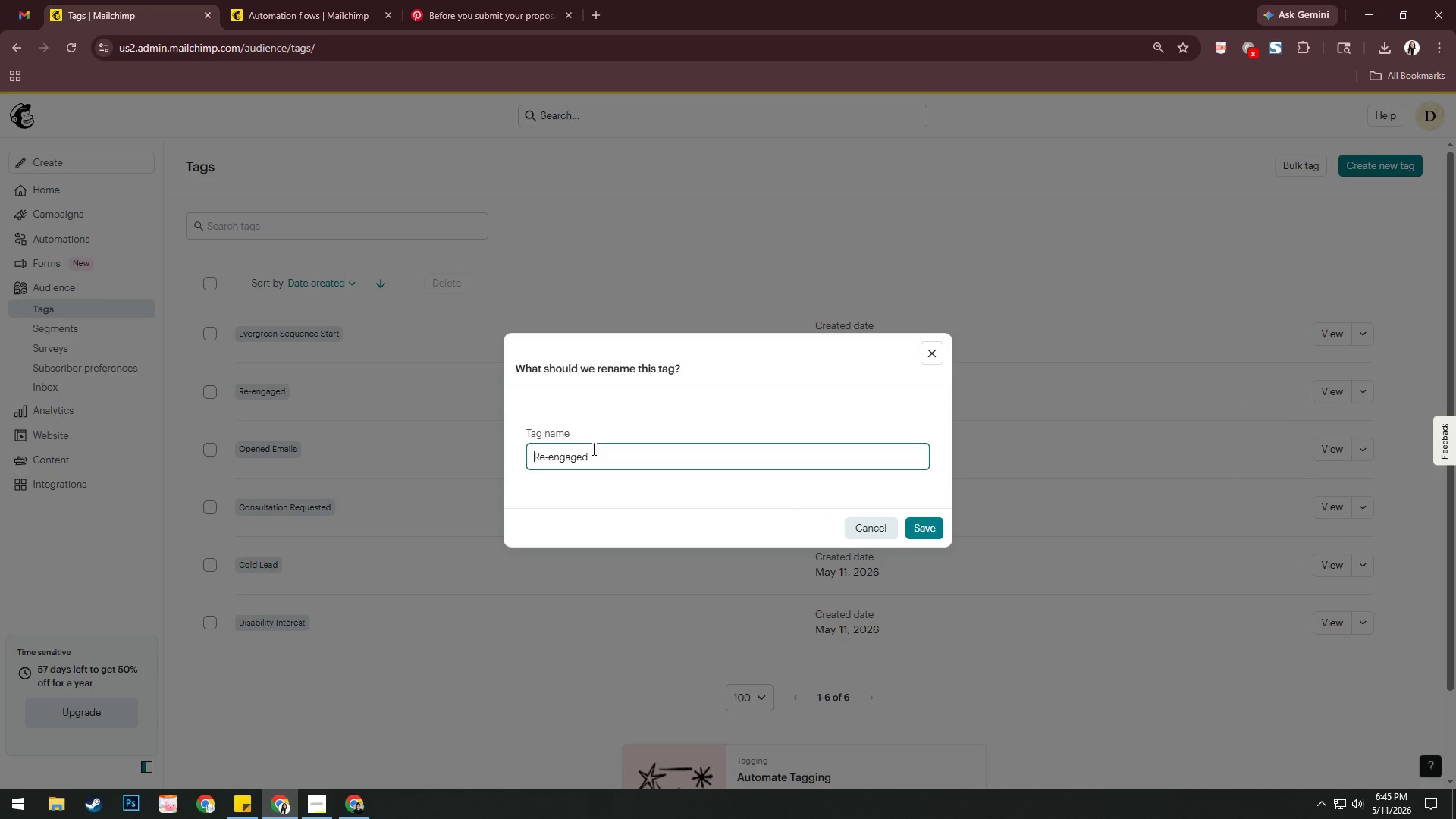 
key(ArrowLeft)
 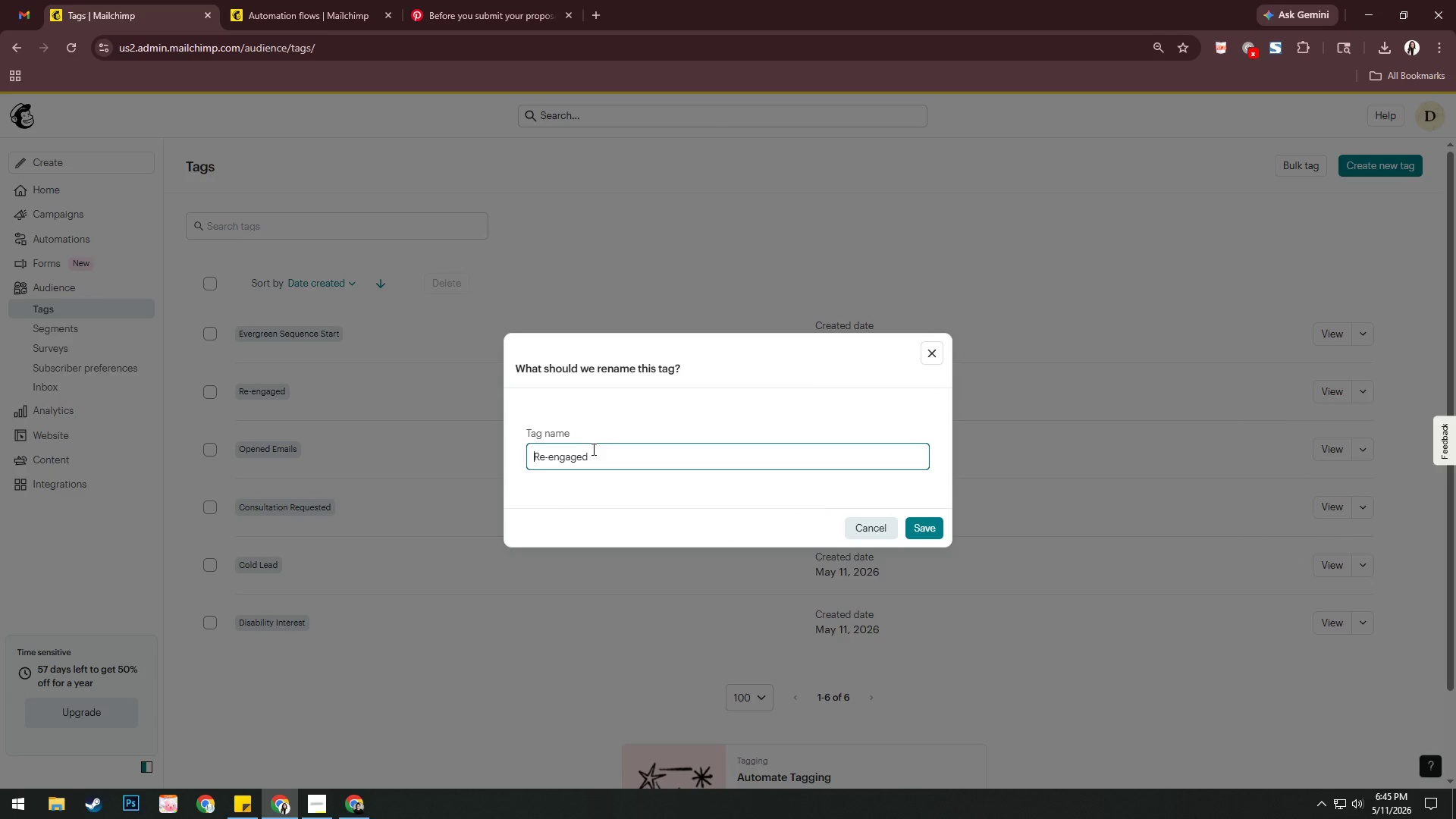 
type(Col Le)
key(Backspace)
key(Backspace)
key(Backspace)
type(d Lead  Patt)
key(Backspace)
type(h)
 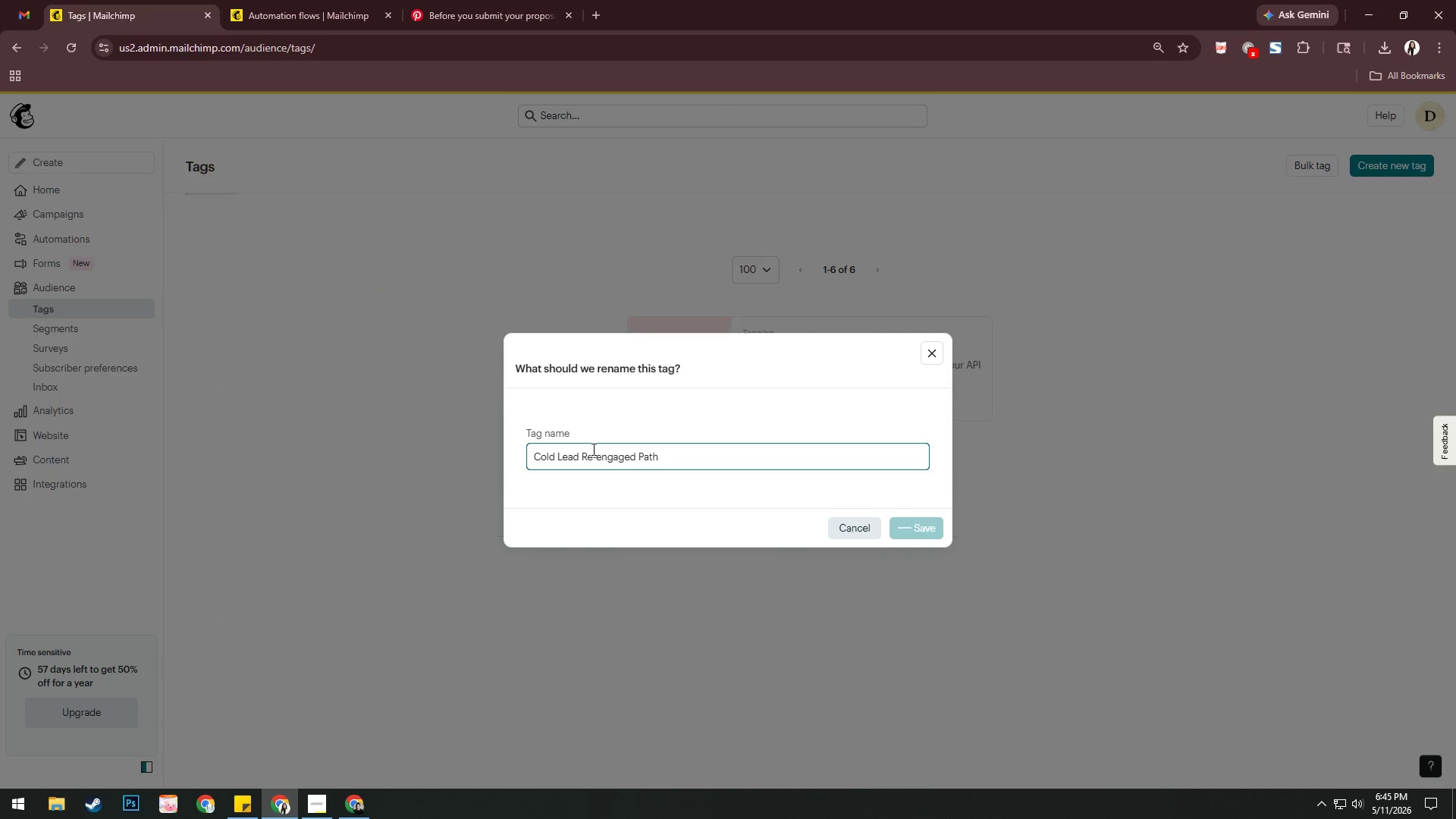 
hold_key(key=ArrowRight, duration=0.97)
 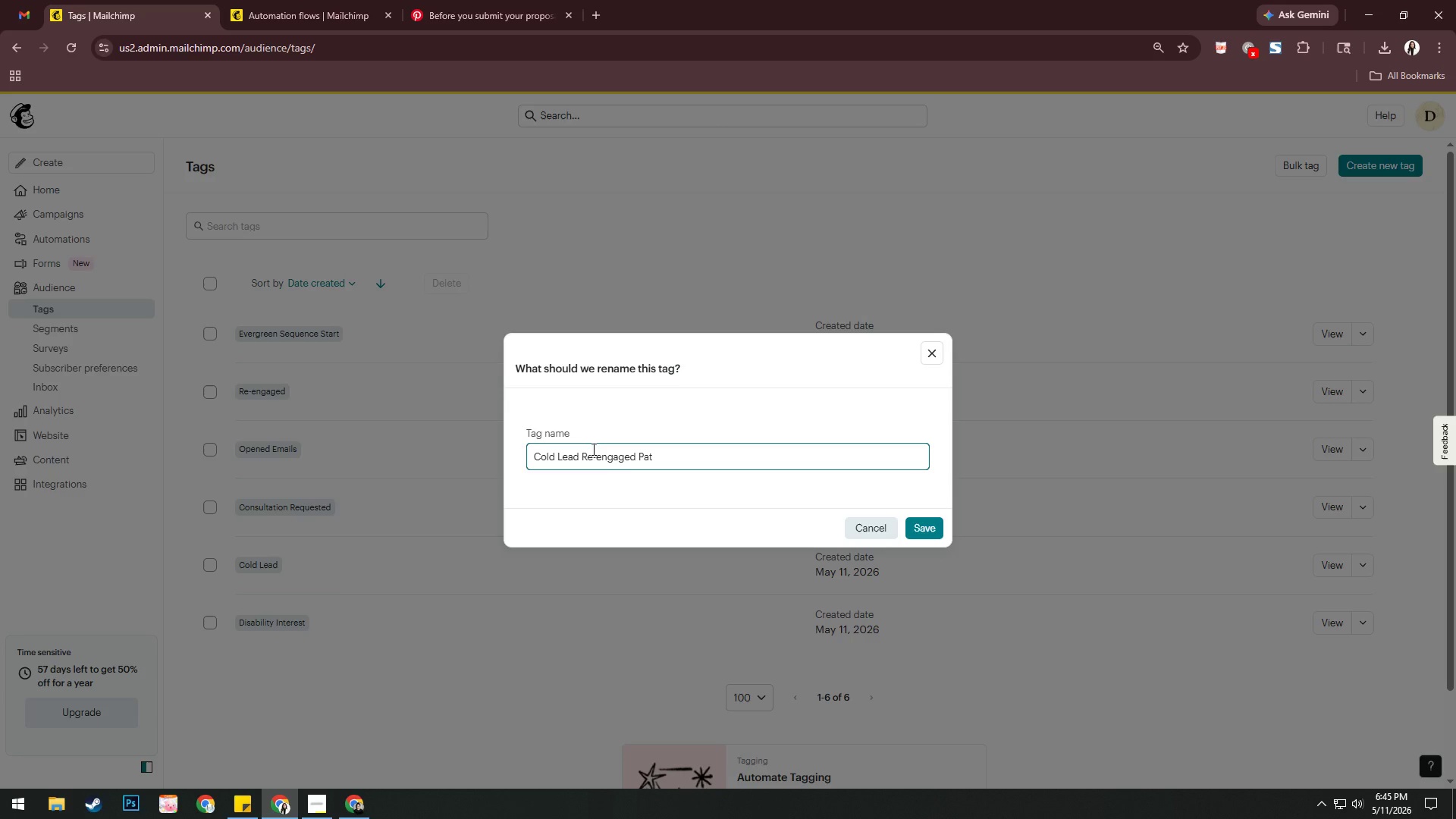 
key(Enter)
 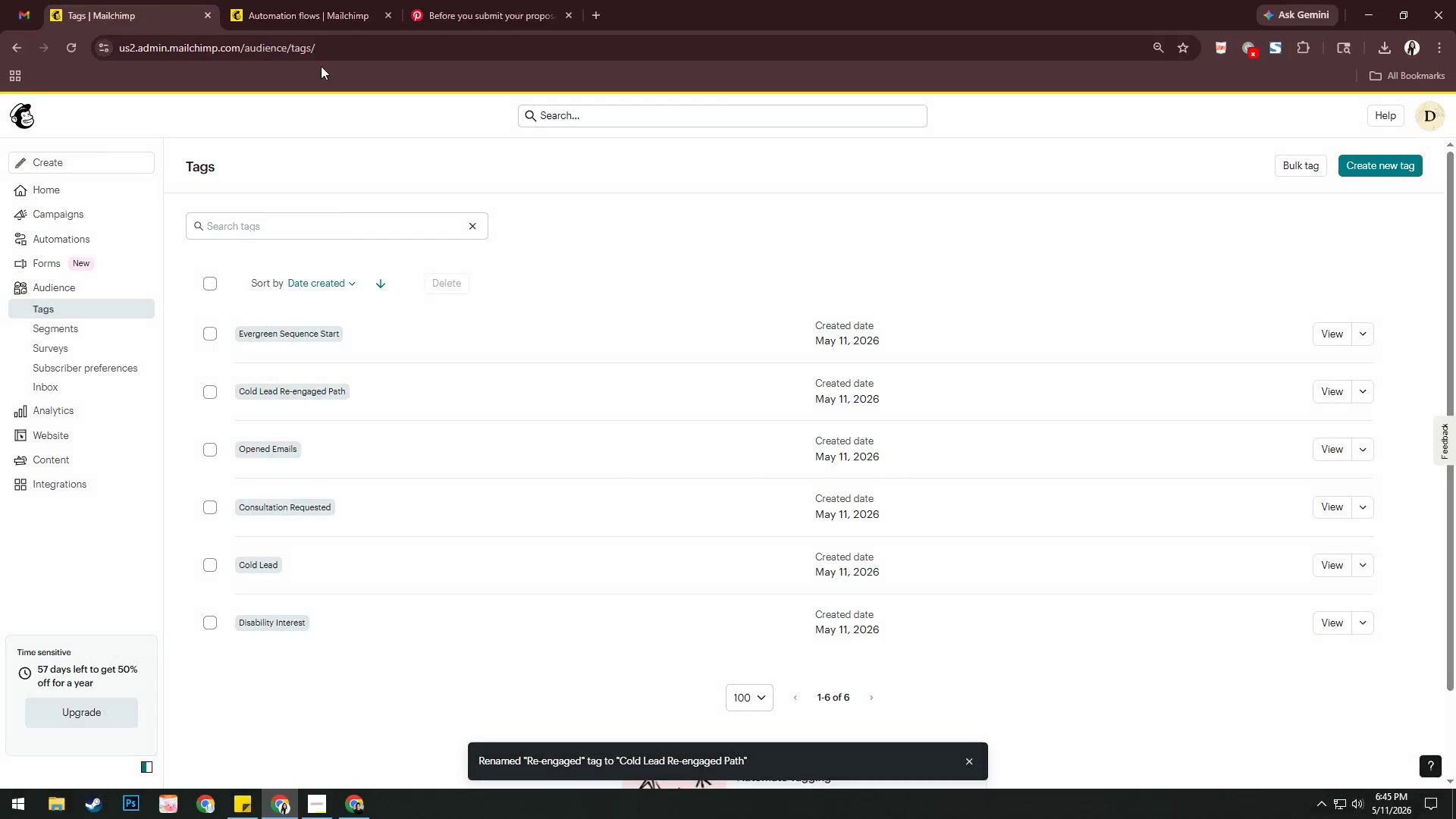 
left_click([359, 2])
 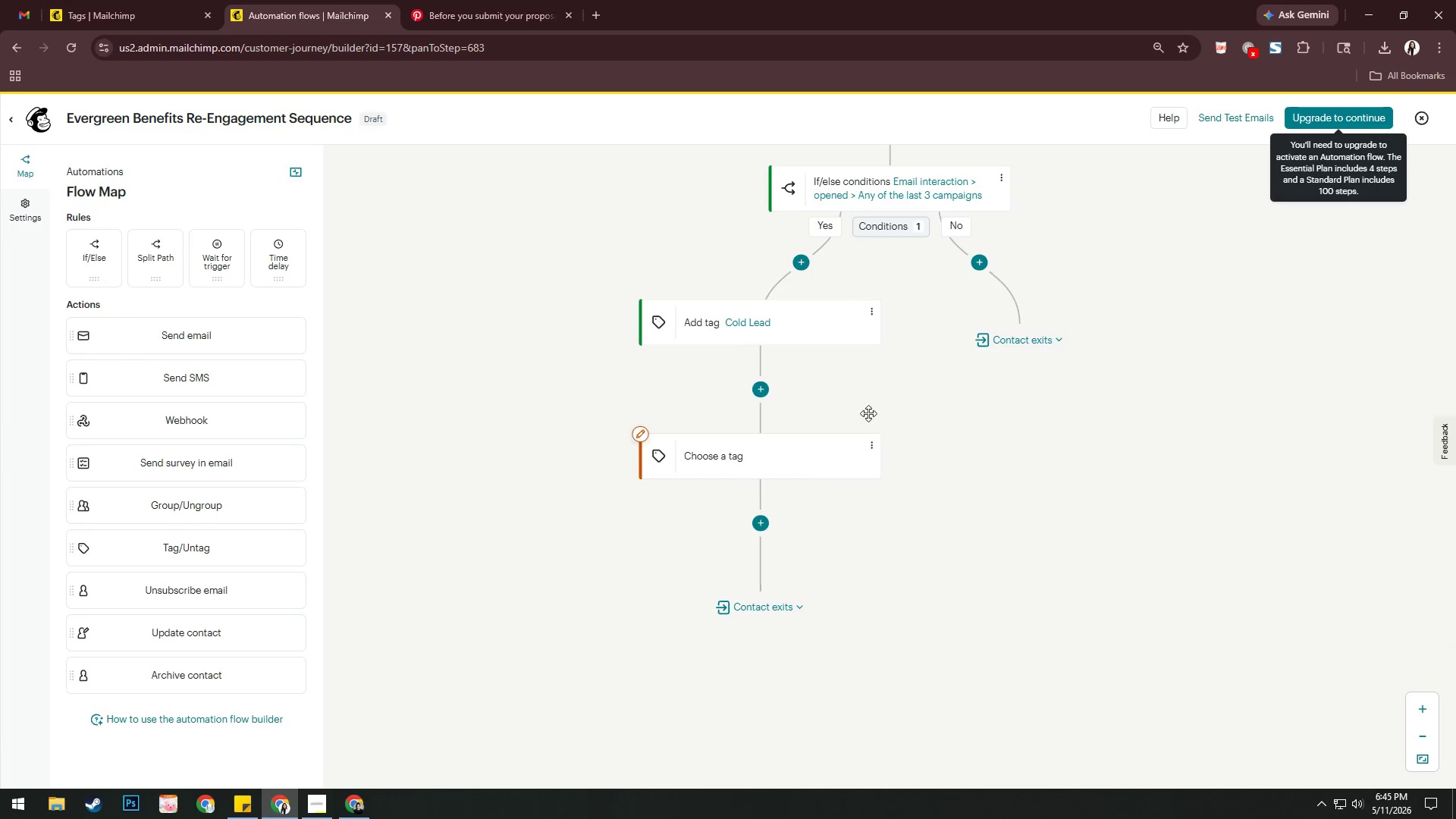 
left_click([754, 460])
 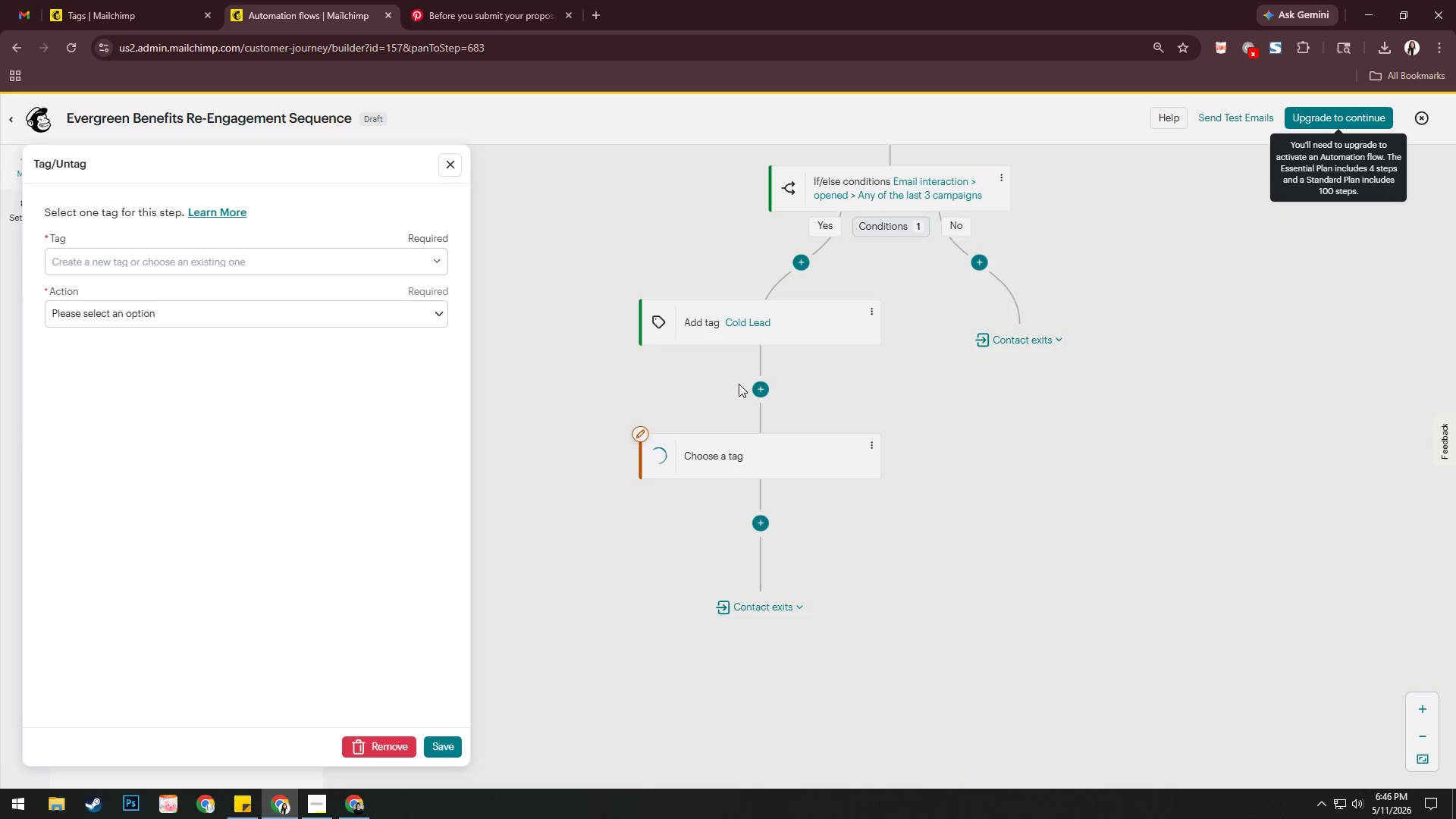 
wait(29.19)
 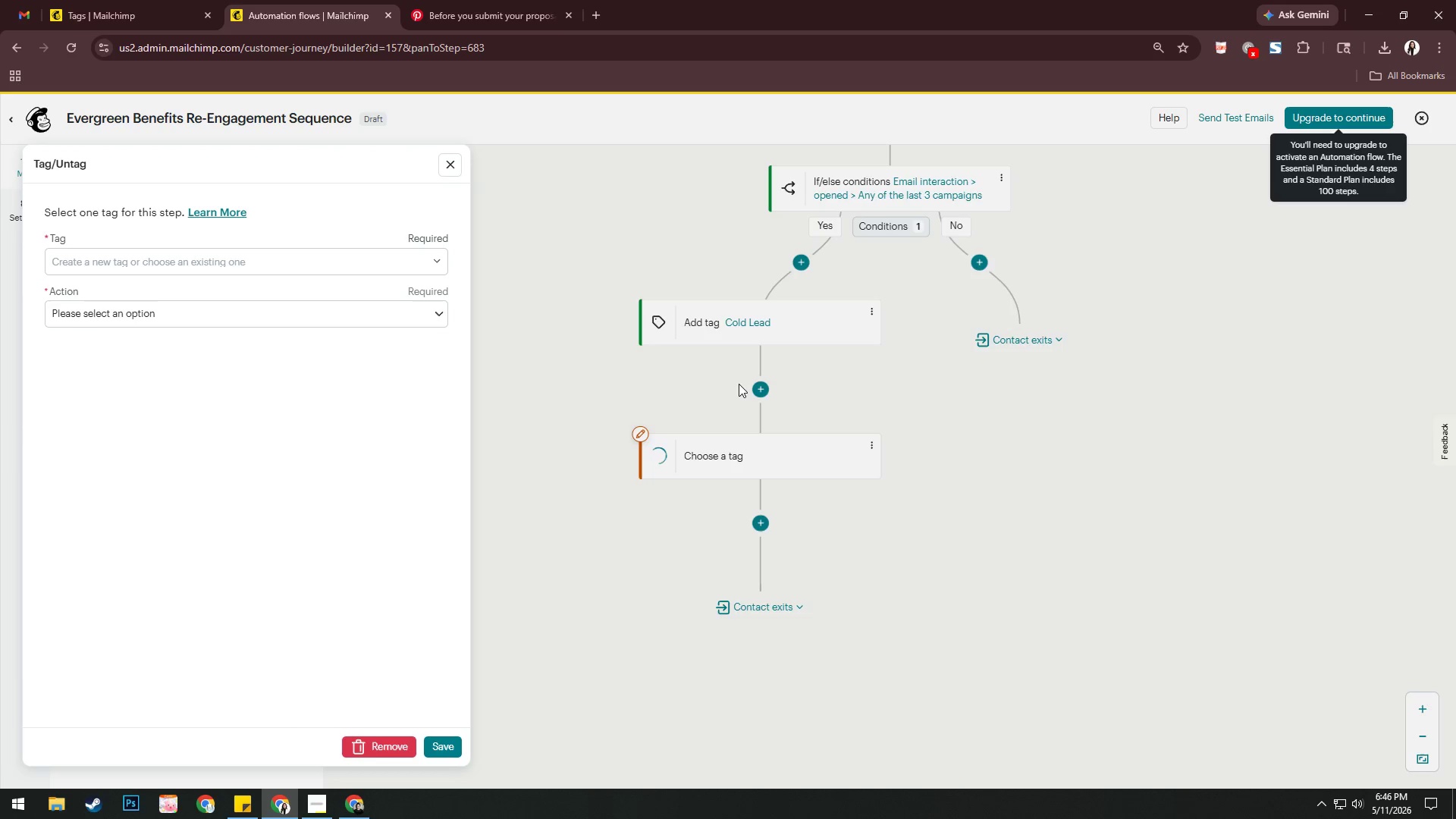 
left_click([394, 747])
 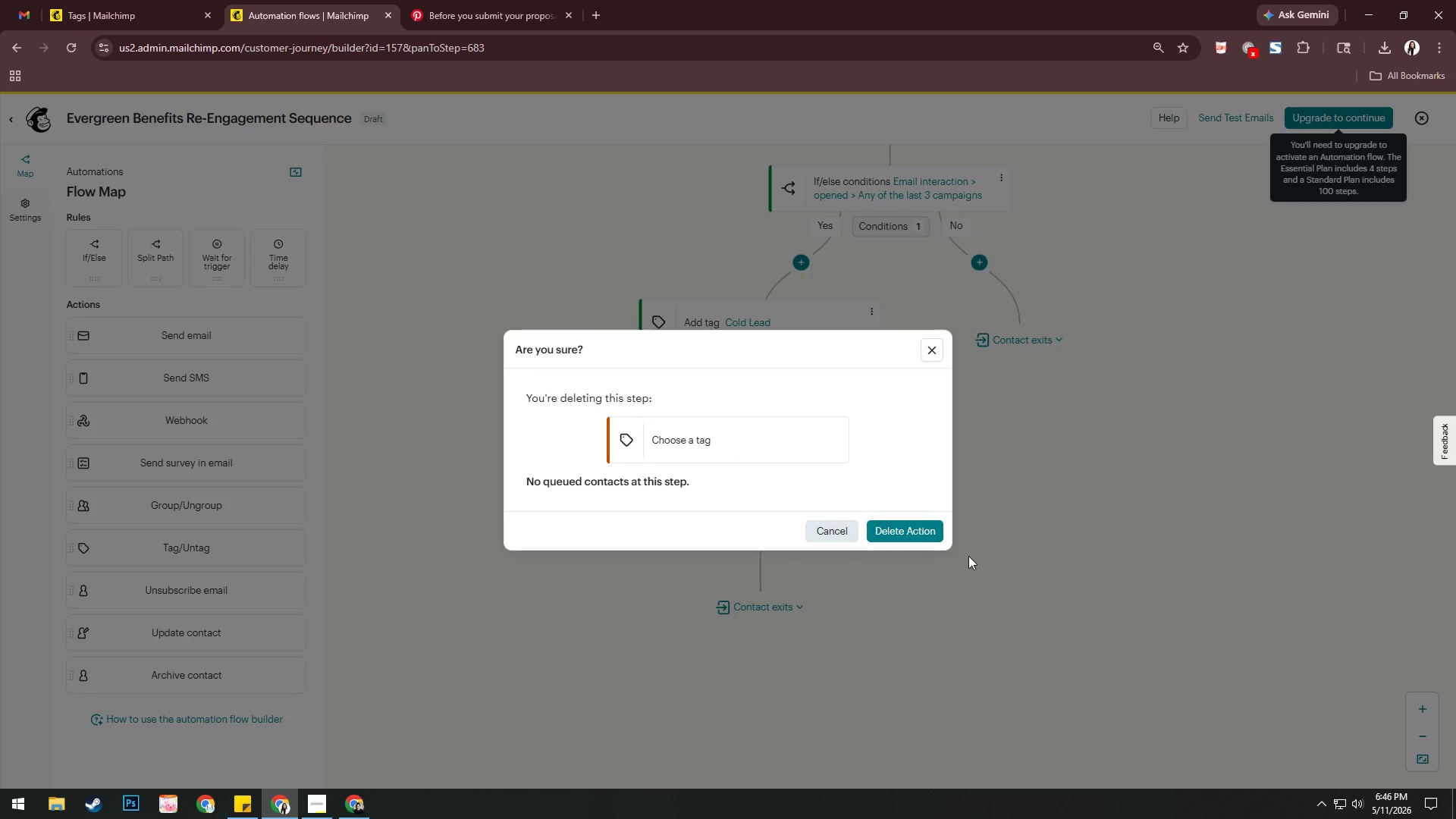 
double_click([920, 535])
 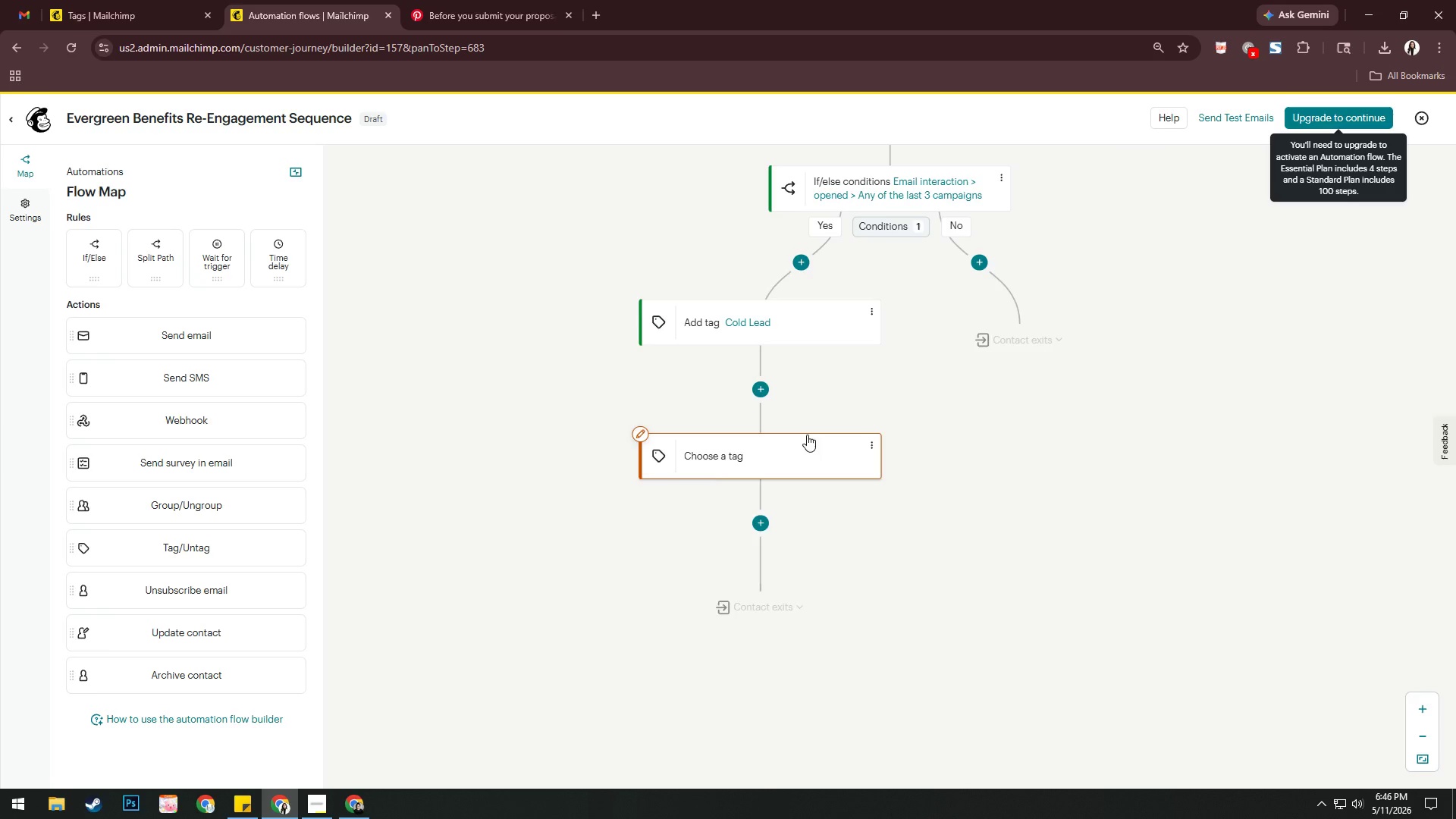 
left_click([816, 447])
 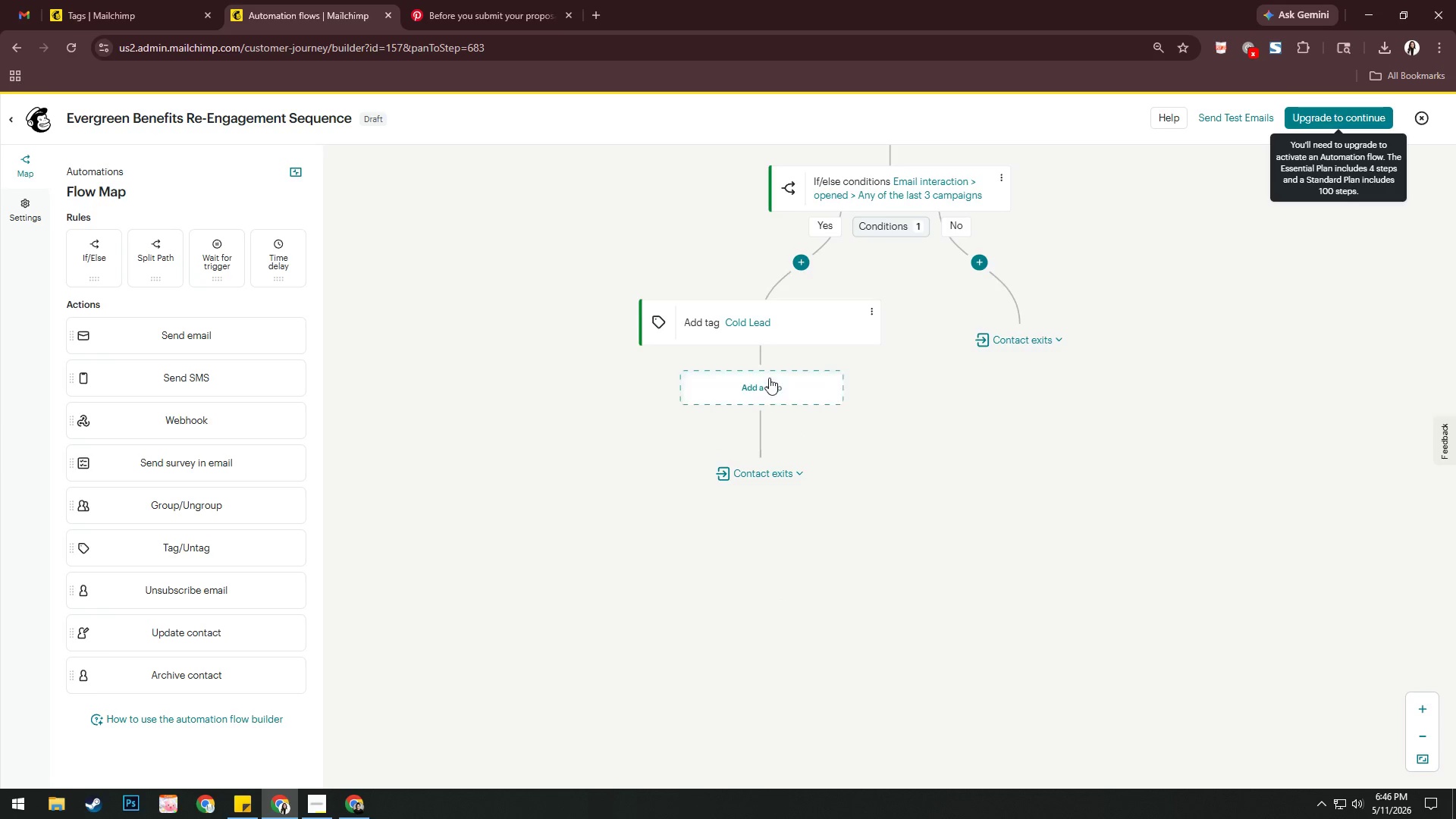 
left_click([769, 378])
 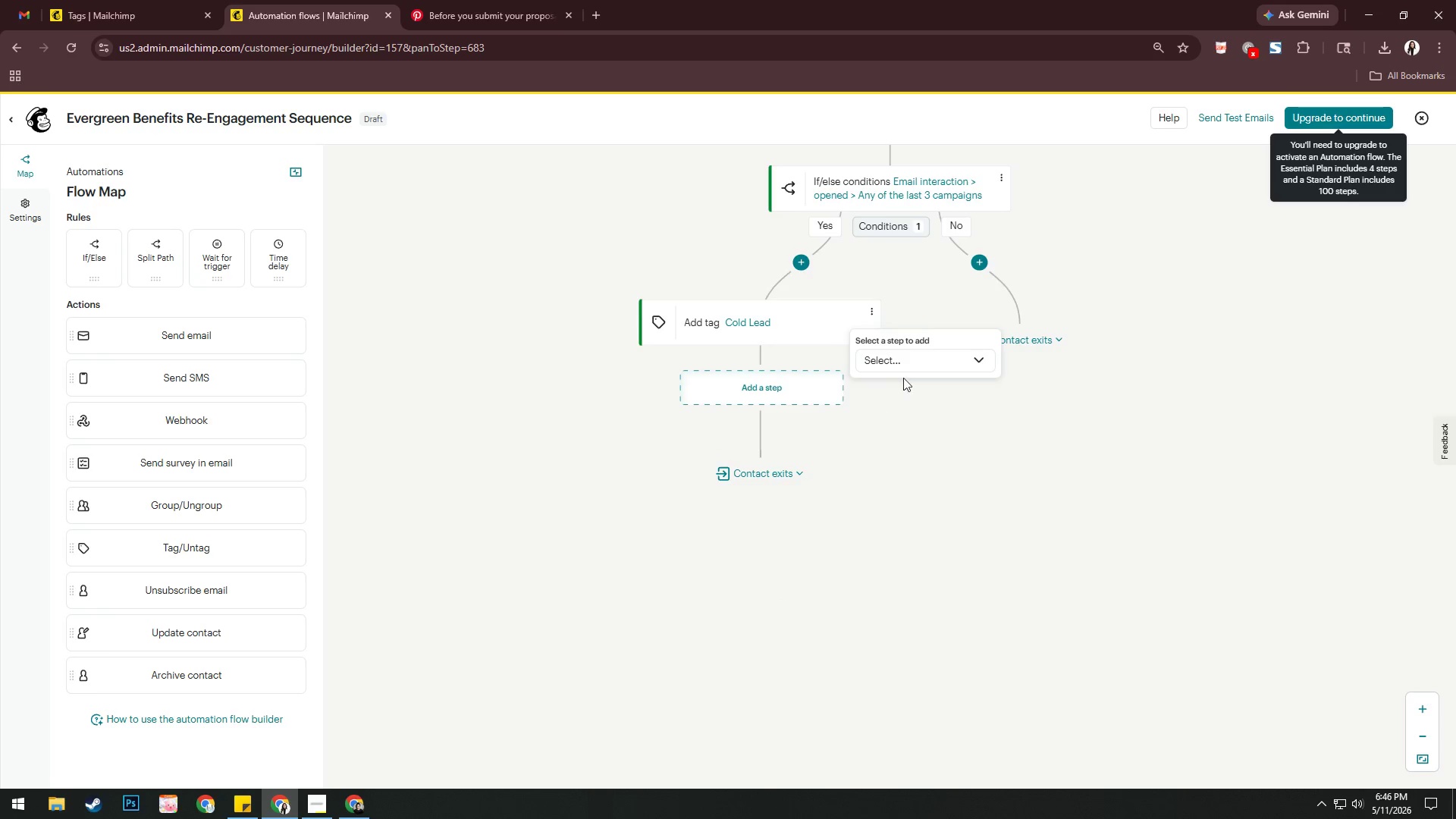 
left_click_drag(start_coordinate=[906, 360], to_coordinate=[910, 362])
 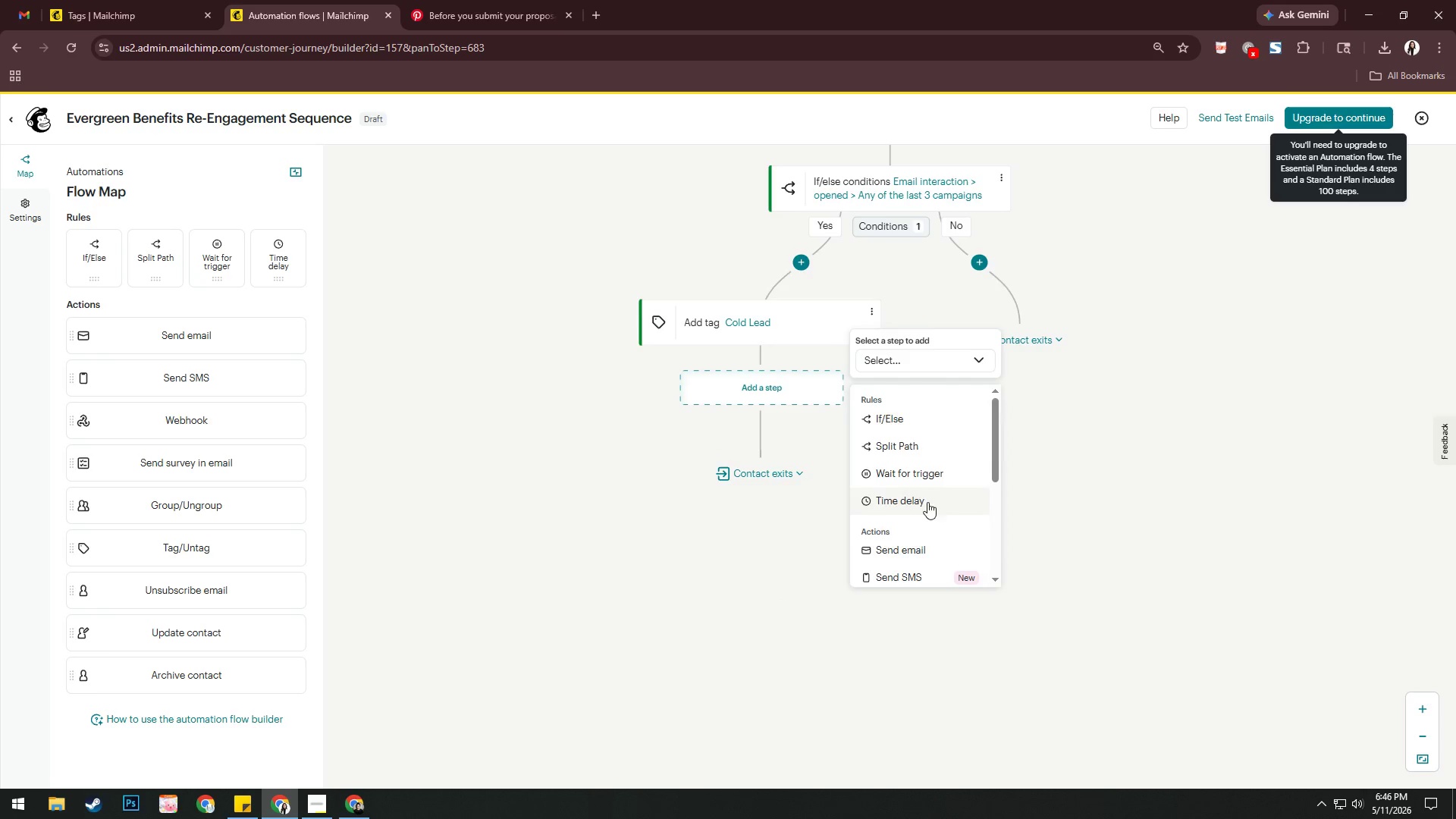 
scroll: coordinate [926, 517], scroll_direction: down, amount: 2.0
 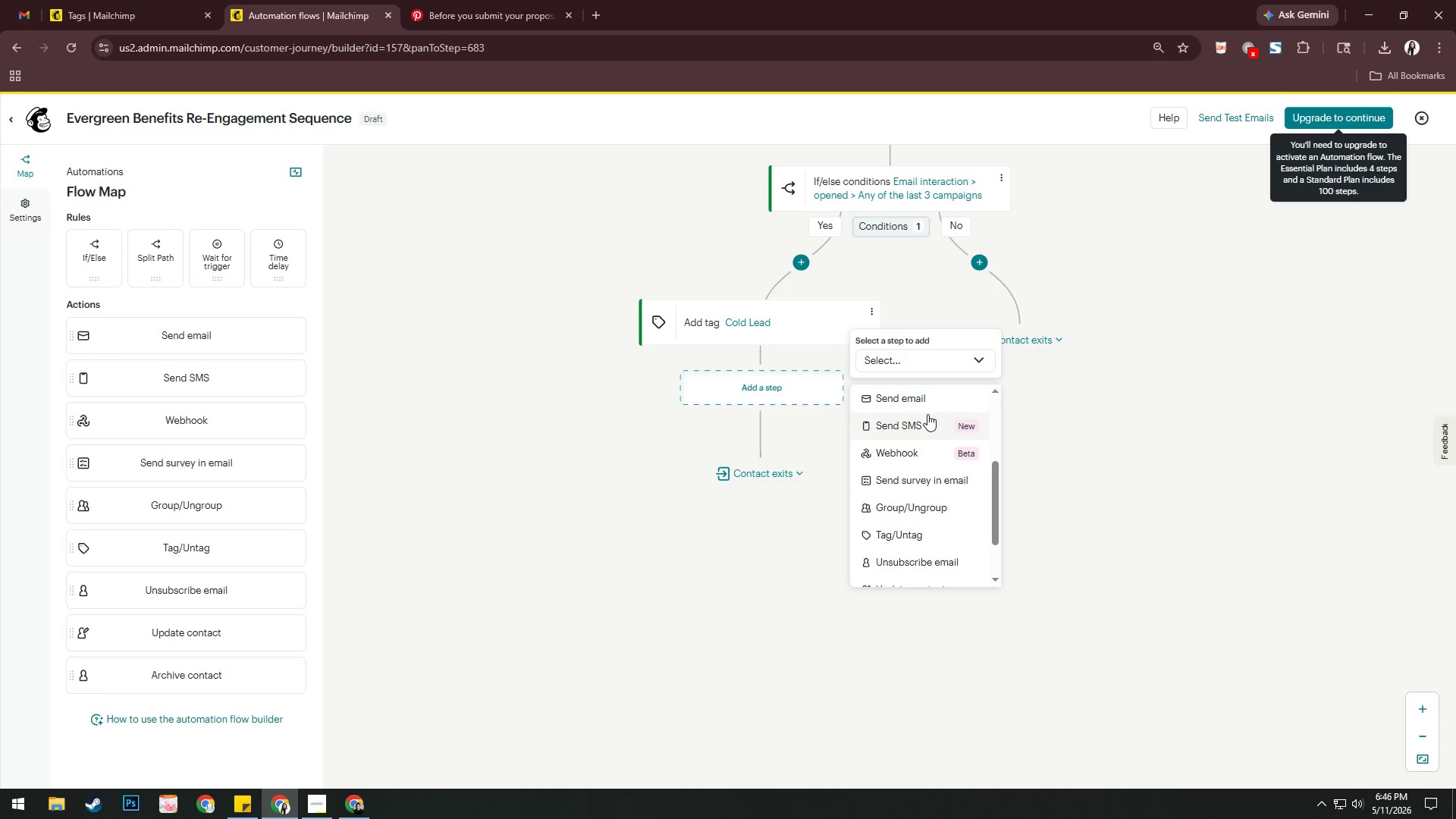 
left_click([927, 410])
 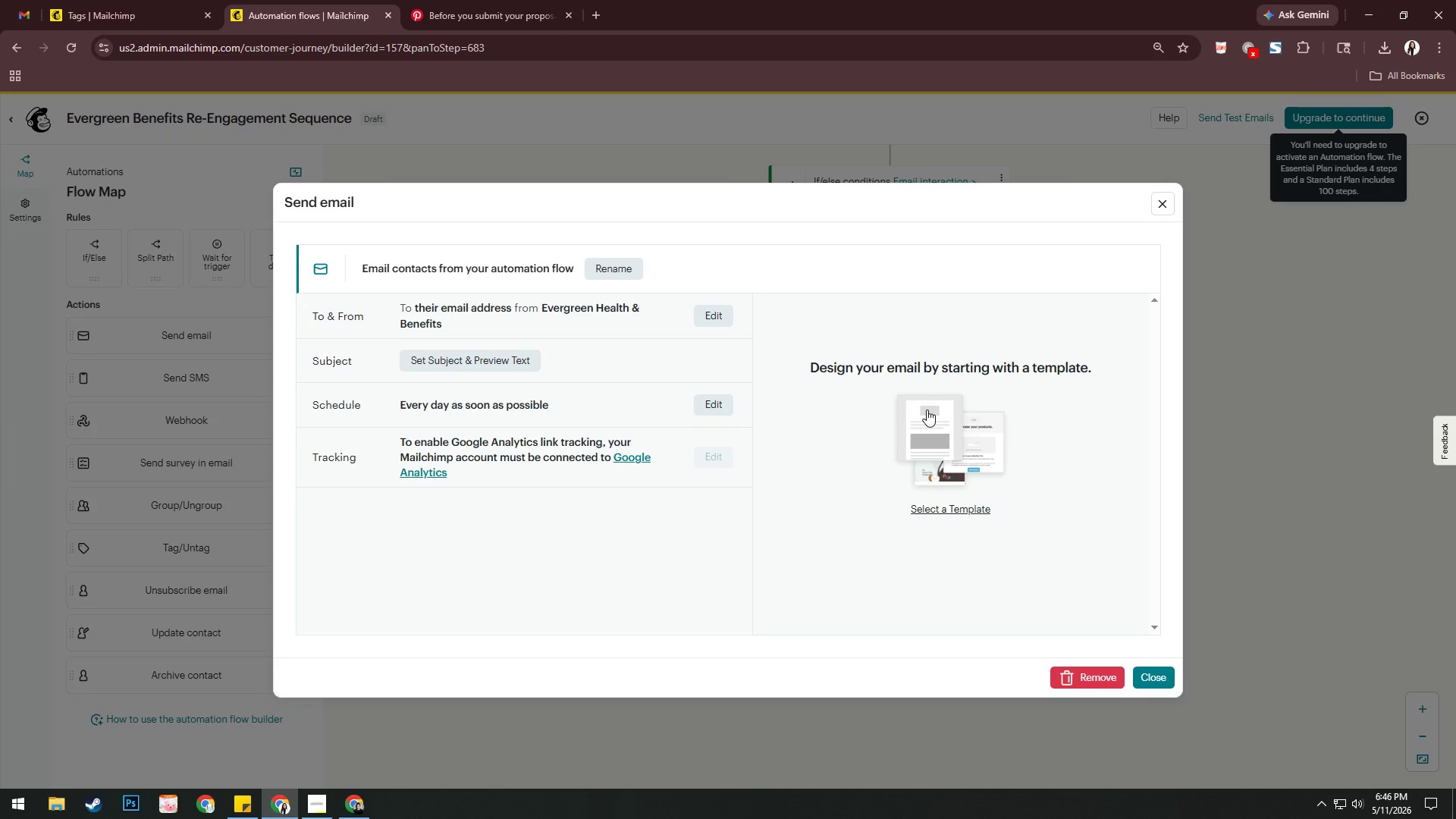 
wait(5.8)
 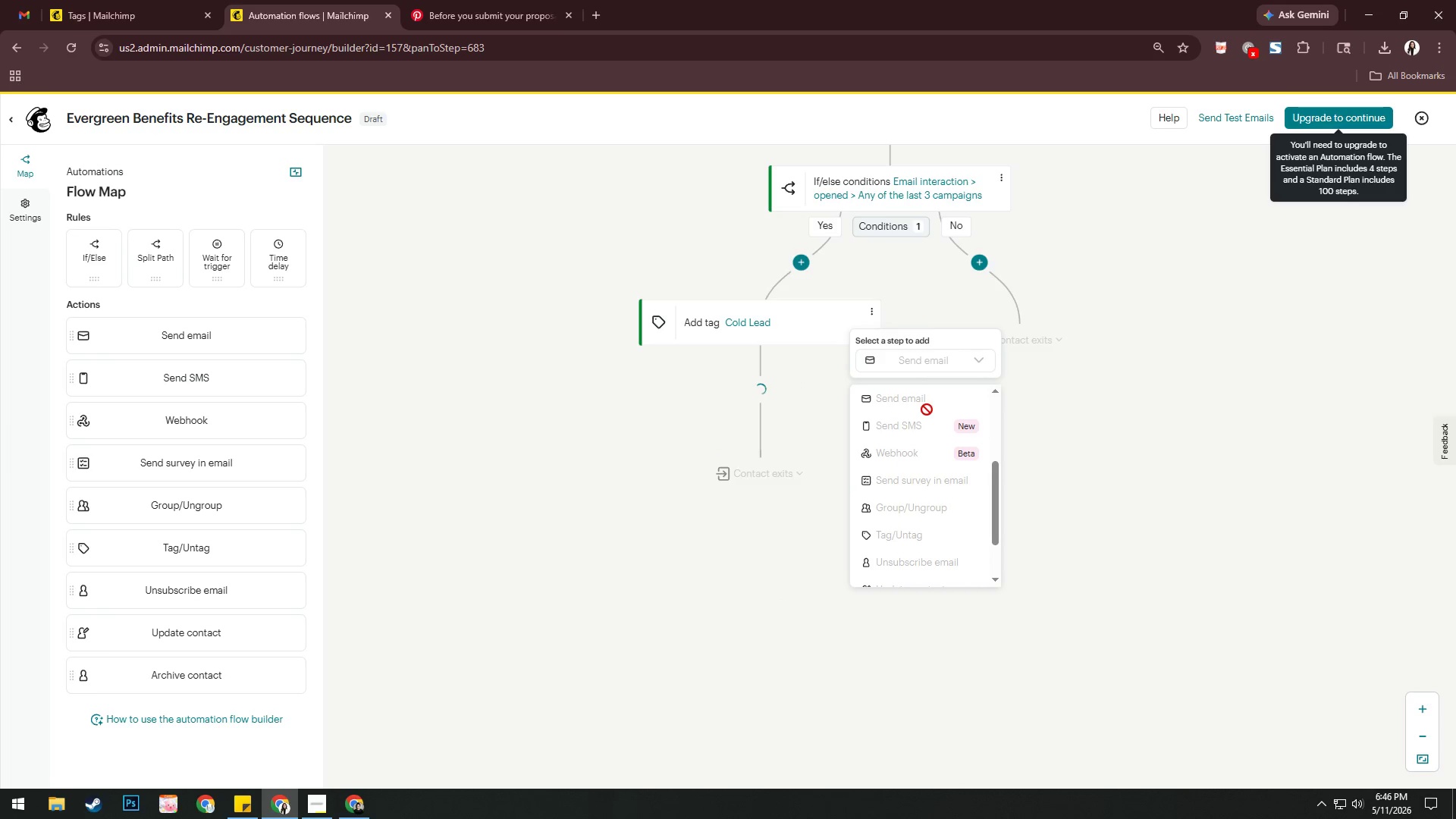 
double_click([592, 268])
 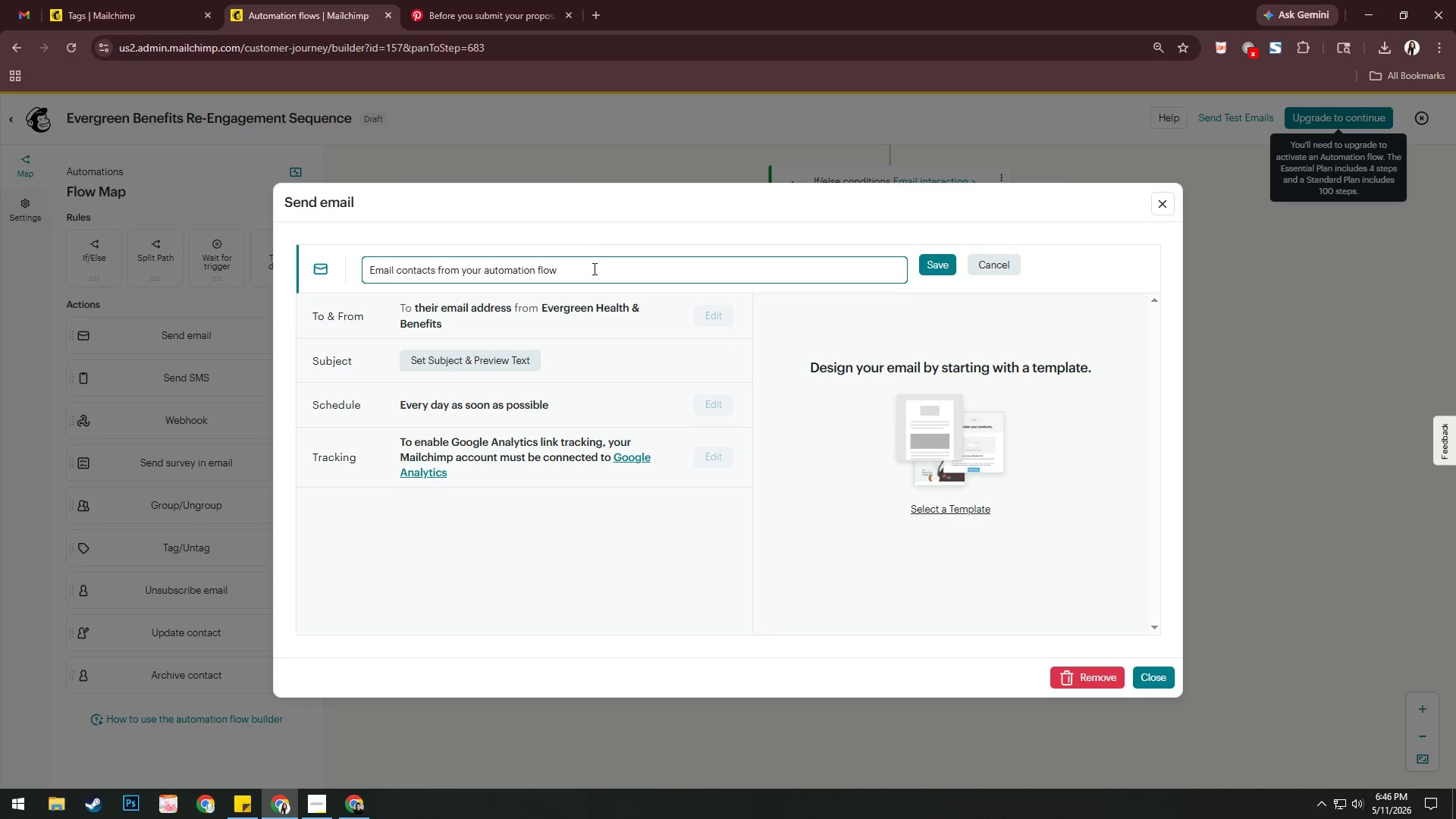 
key(Control+A)
 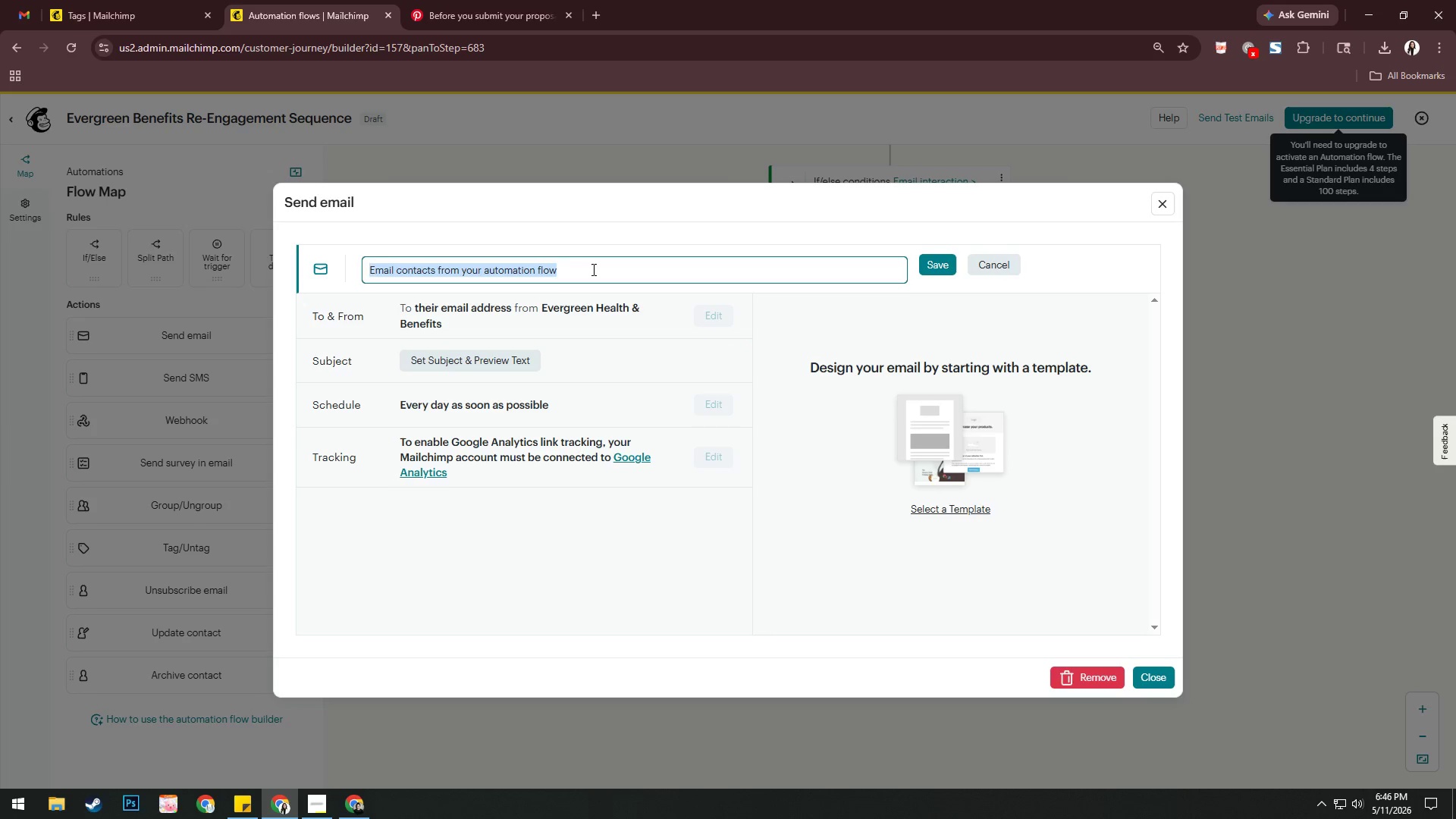 
type(2026 Employee BEnefits )
key(Backspace)
key(Backspace)
key(Backspace)
key(Backspace)
key(Backspace)
key(Backspace)
key(Backspace)
key(Backspace)
type(enefits Industry Outlook Reort)
key(Backspace)
key(Backspace)
key(Backspace)
type(port)
 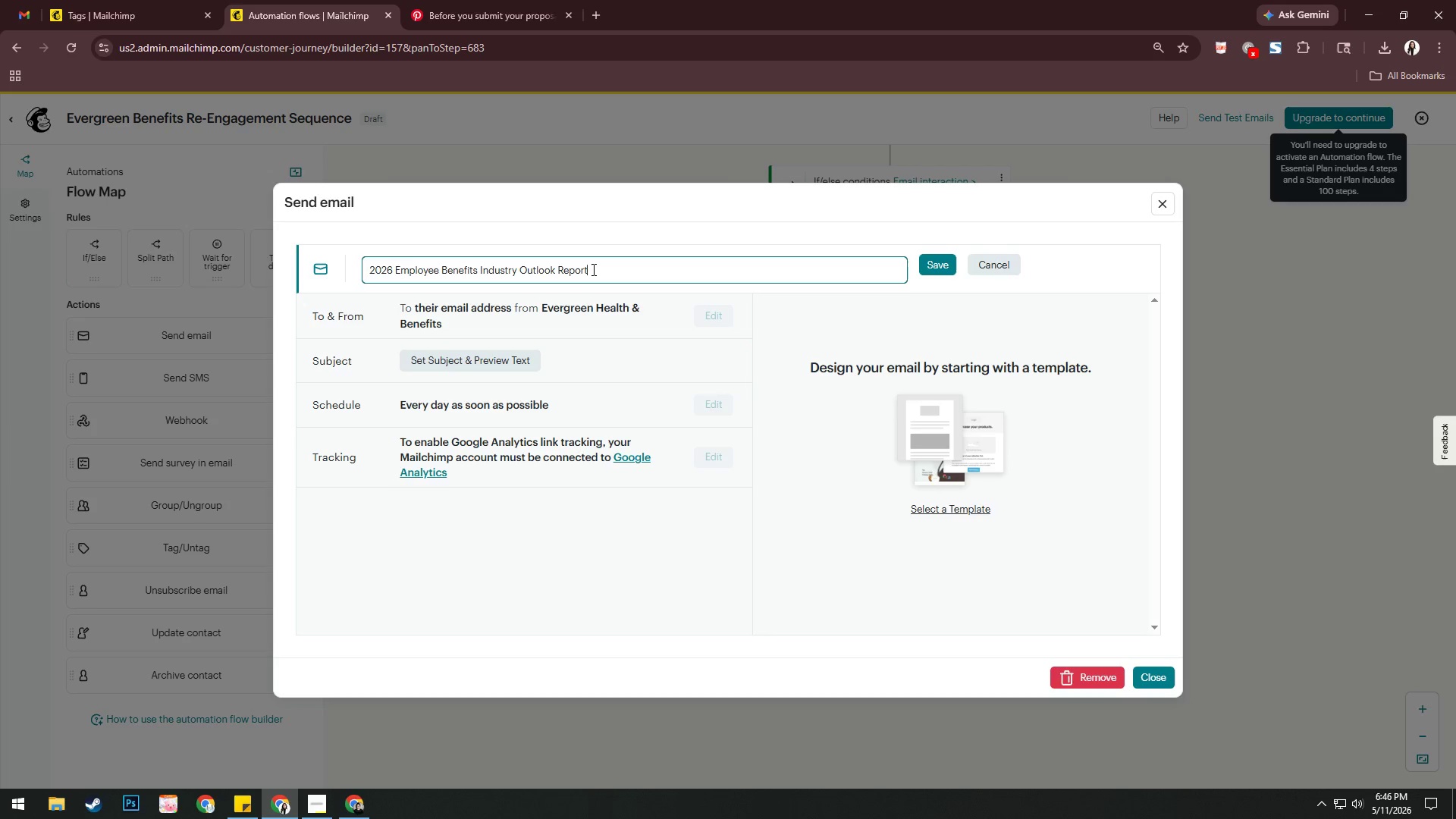 
key(Enter)
 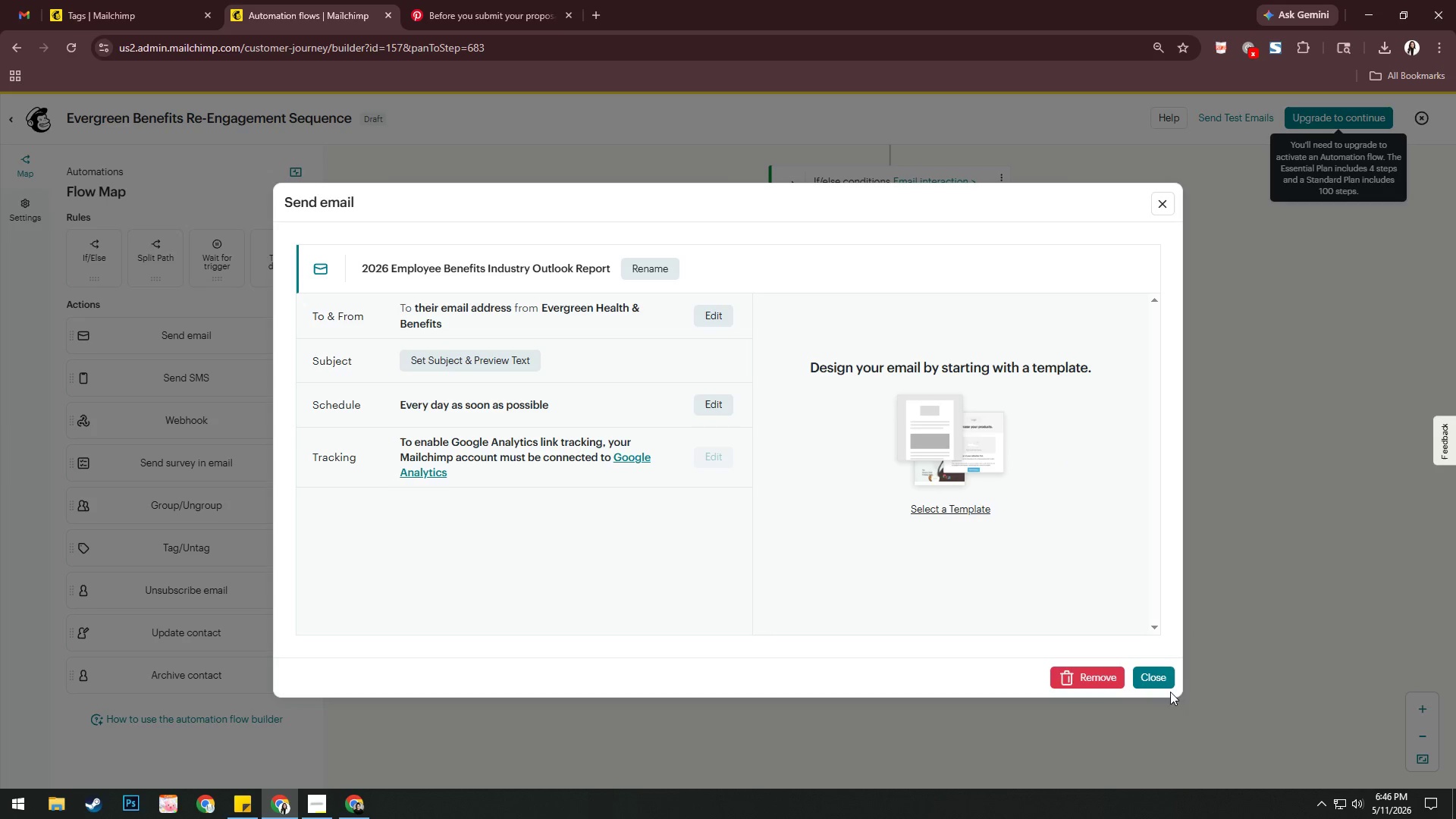 
left_click([1169, 679])
 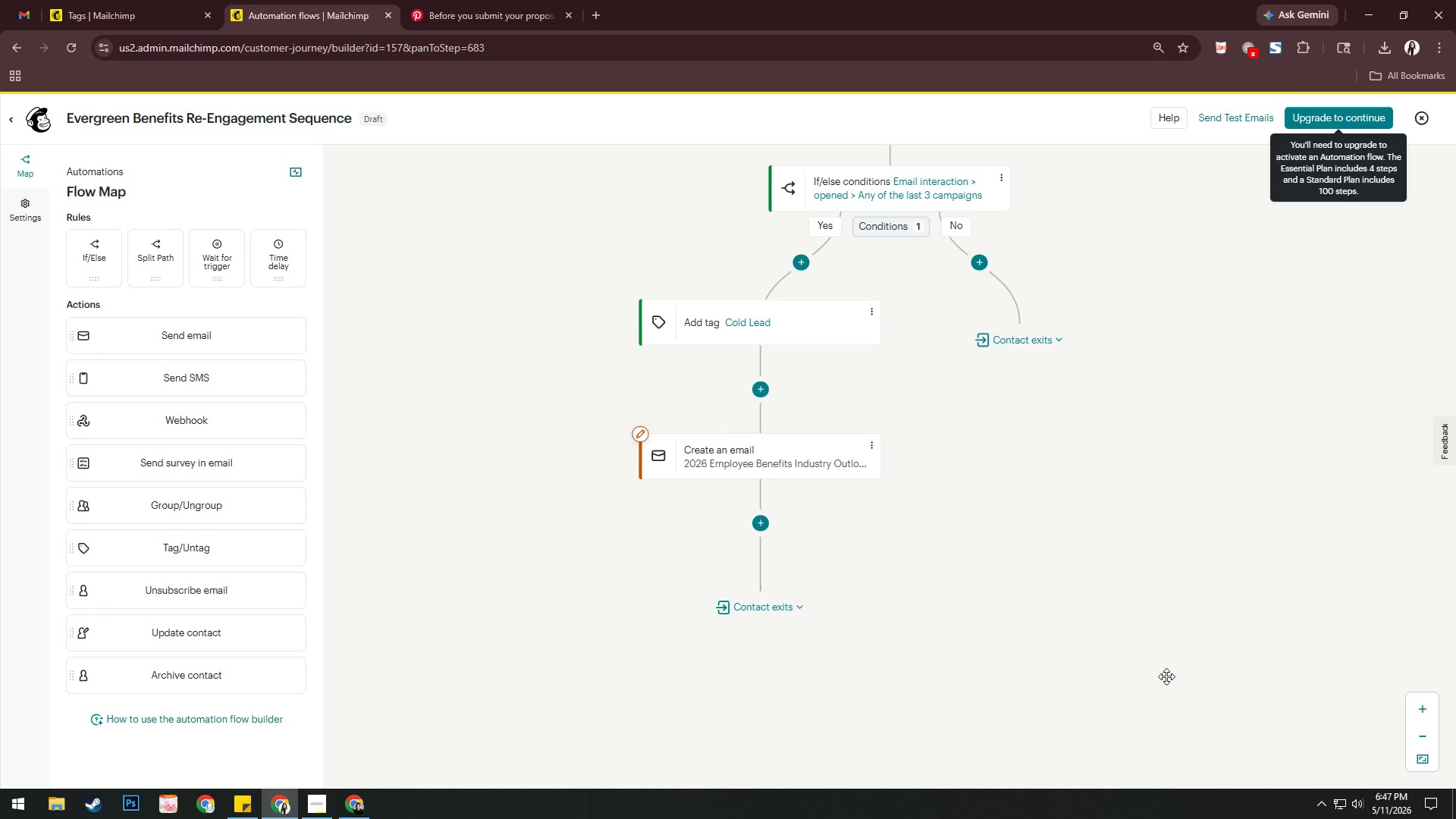 
left_click_drag(start_coordinate=[1106, 523], to_coordinate=[943, 606])
 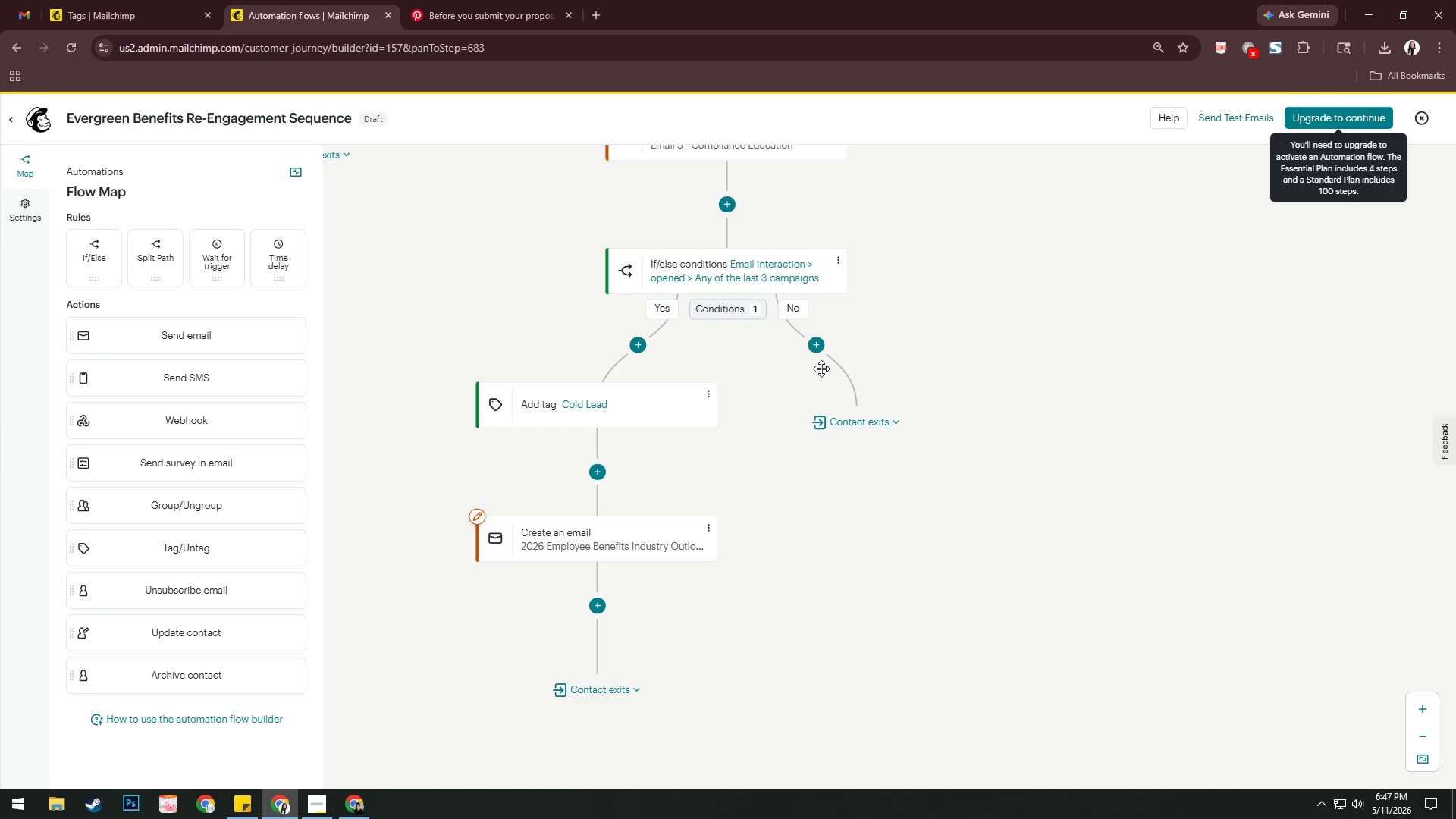 
wait(24.08)
 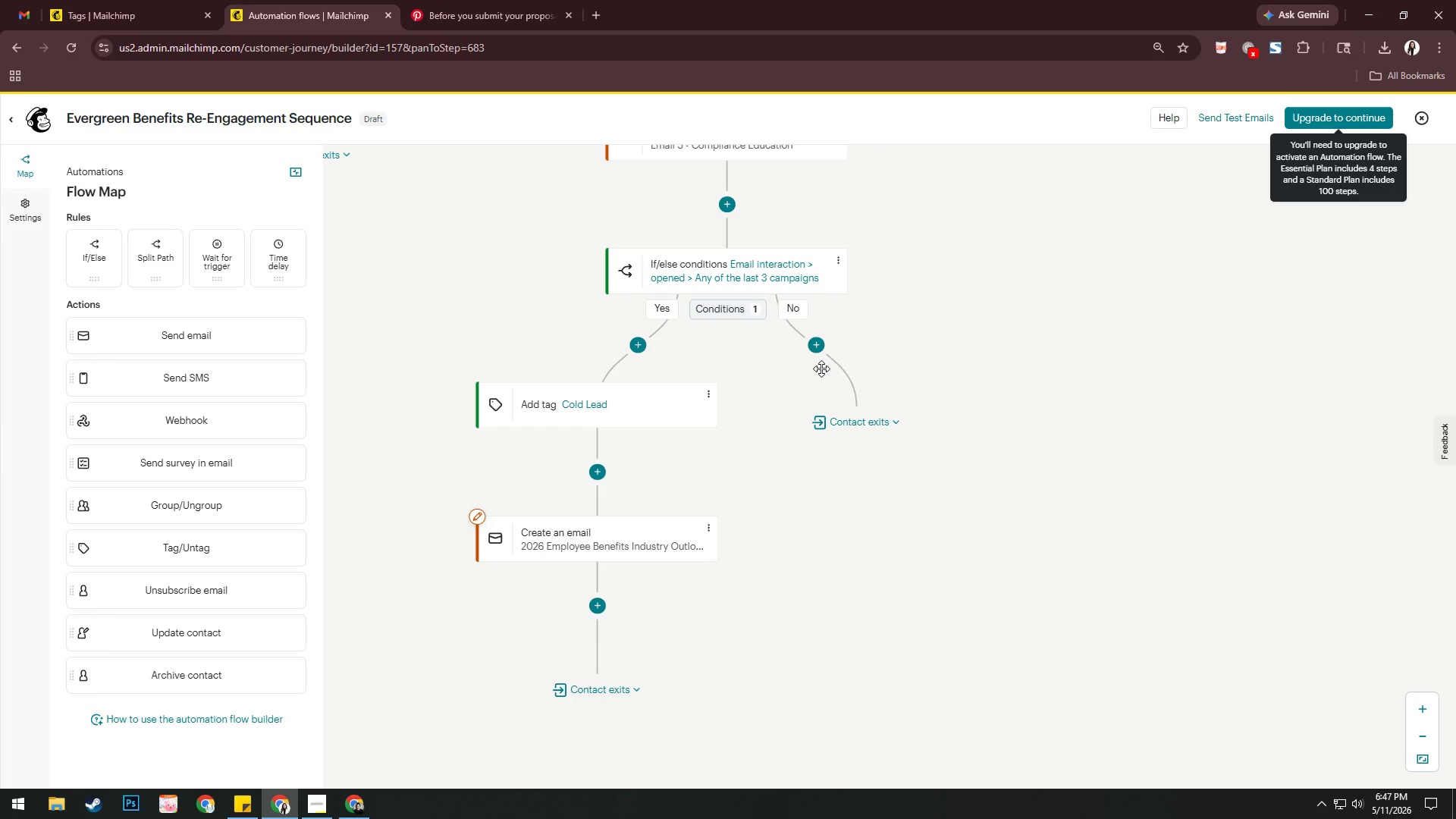 
left_click([838, 344])
 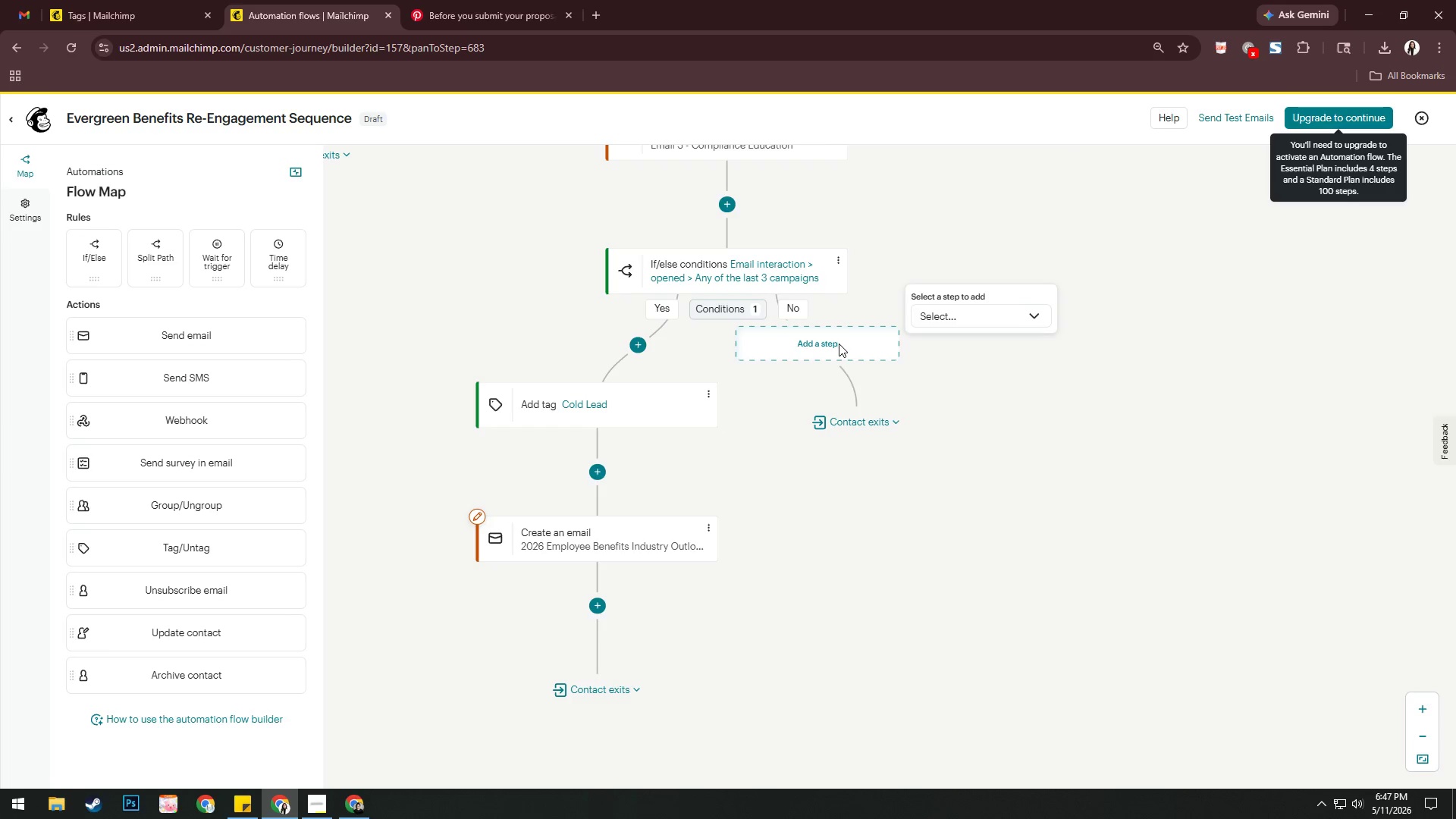 
left_click([946, 316])
 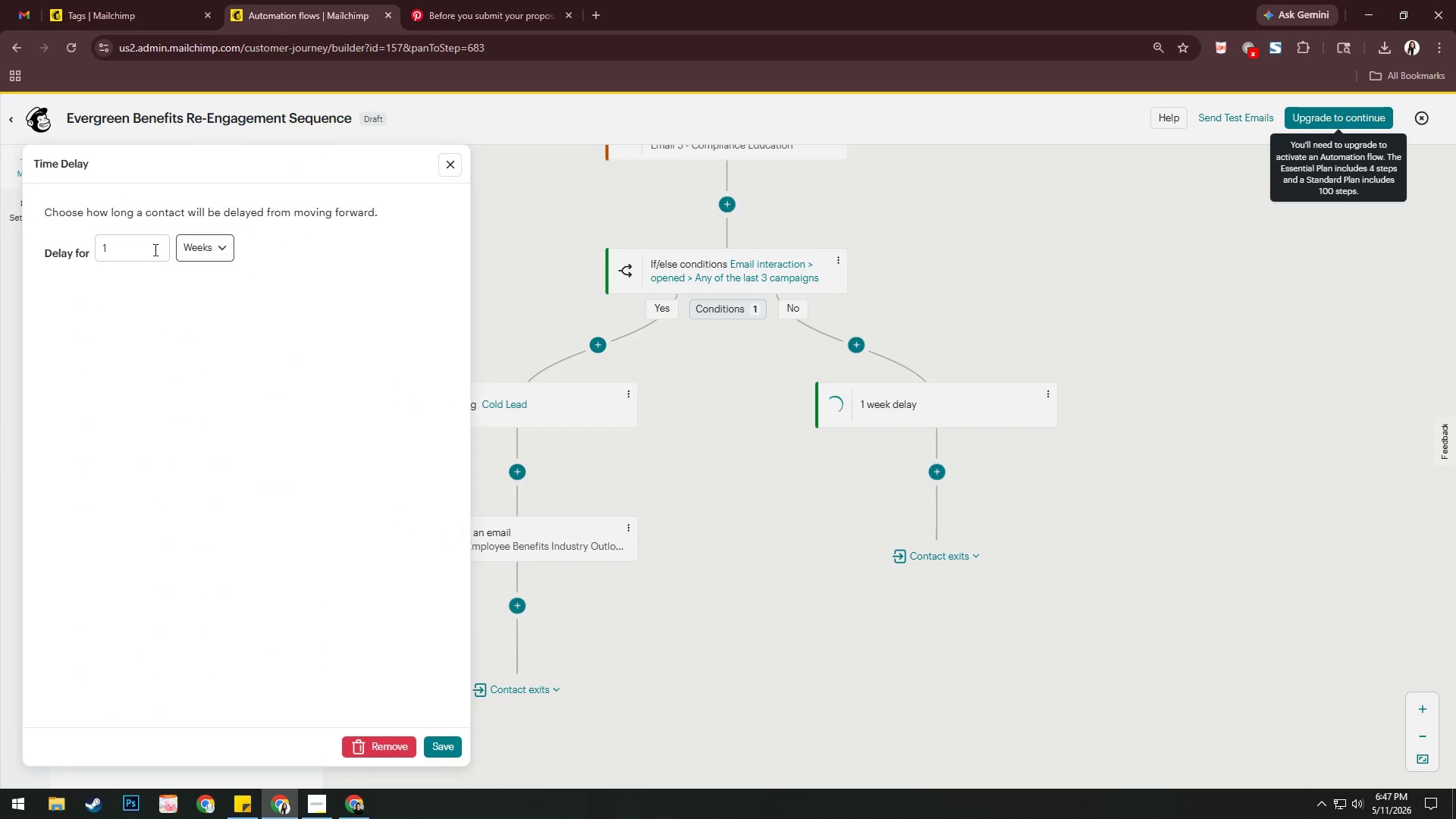 
key(Backspace)
 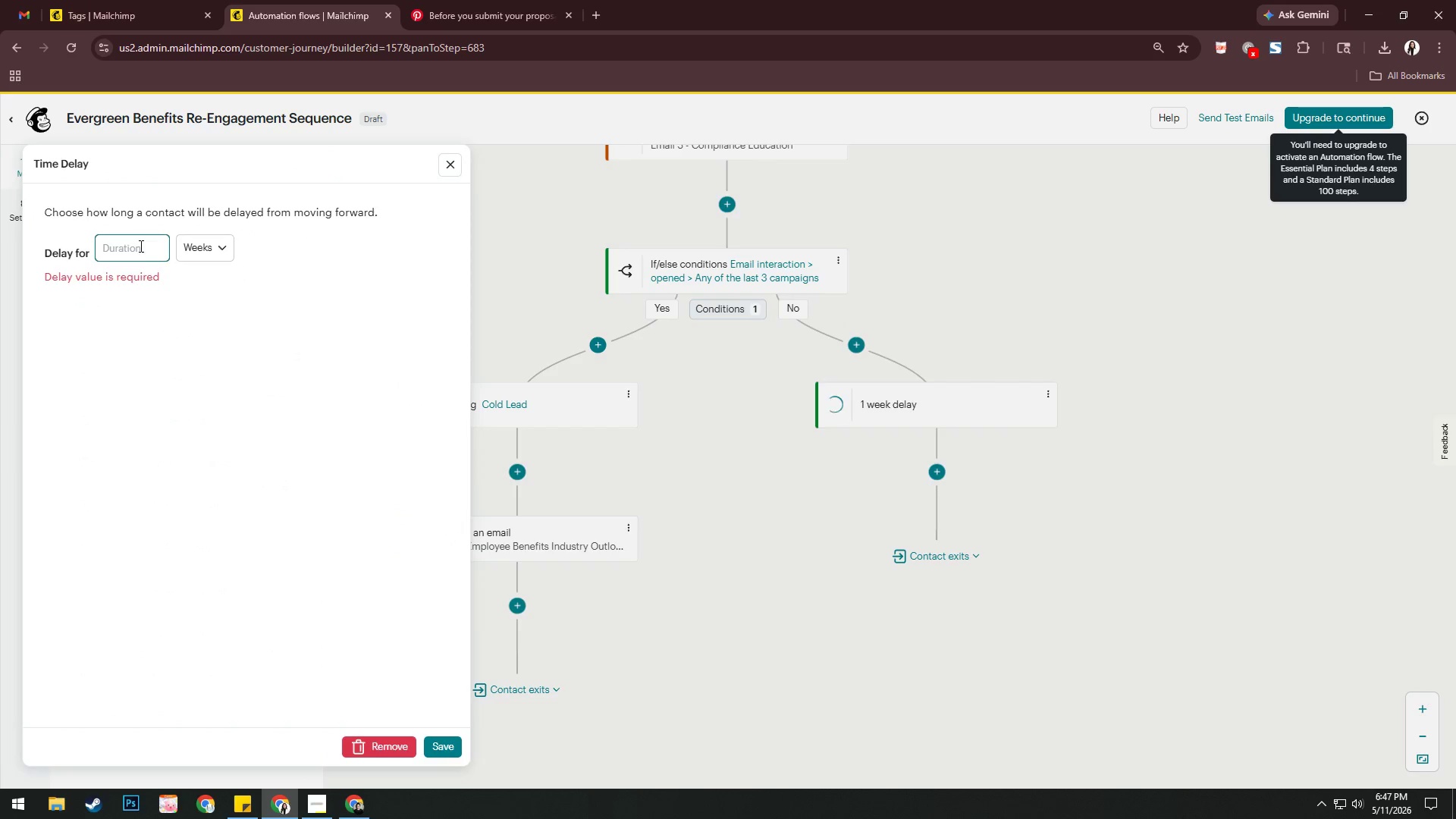 
key(Numpad3)
 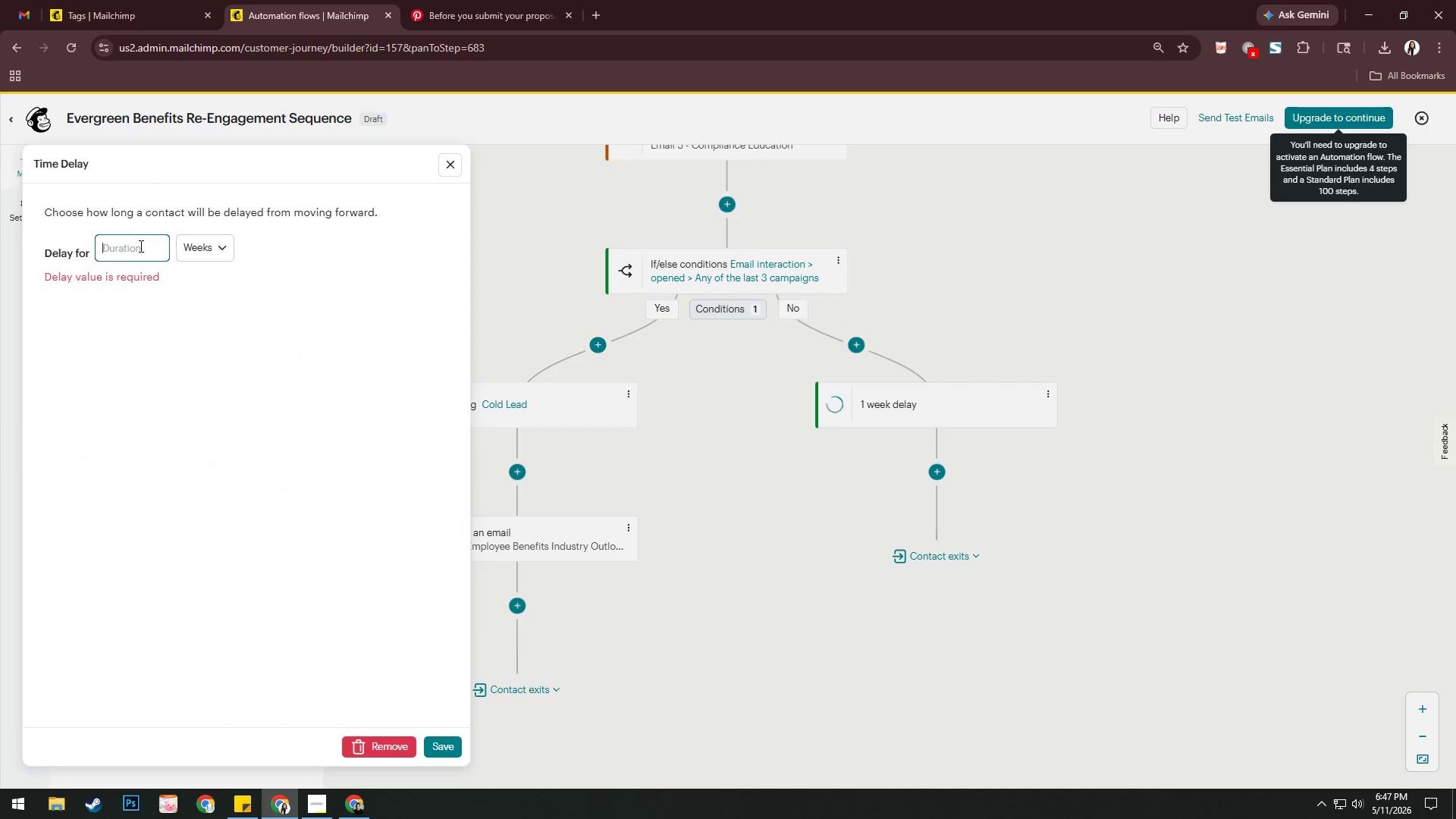 
key(Numpad2)
 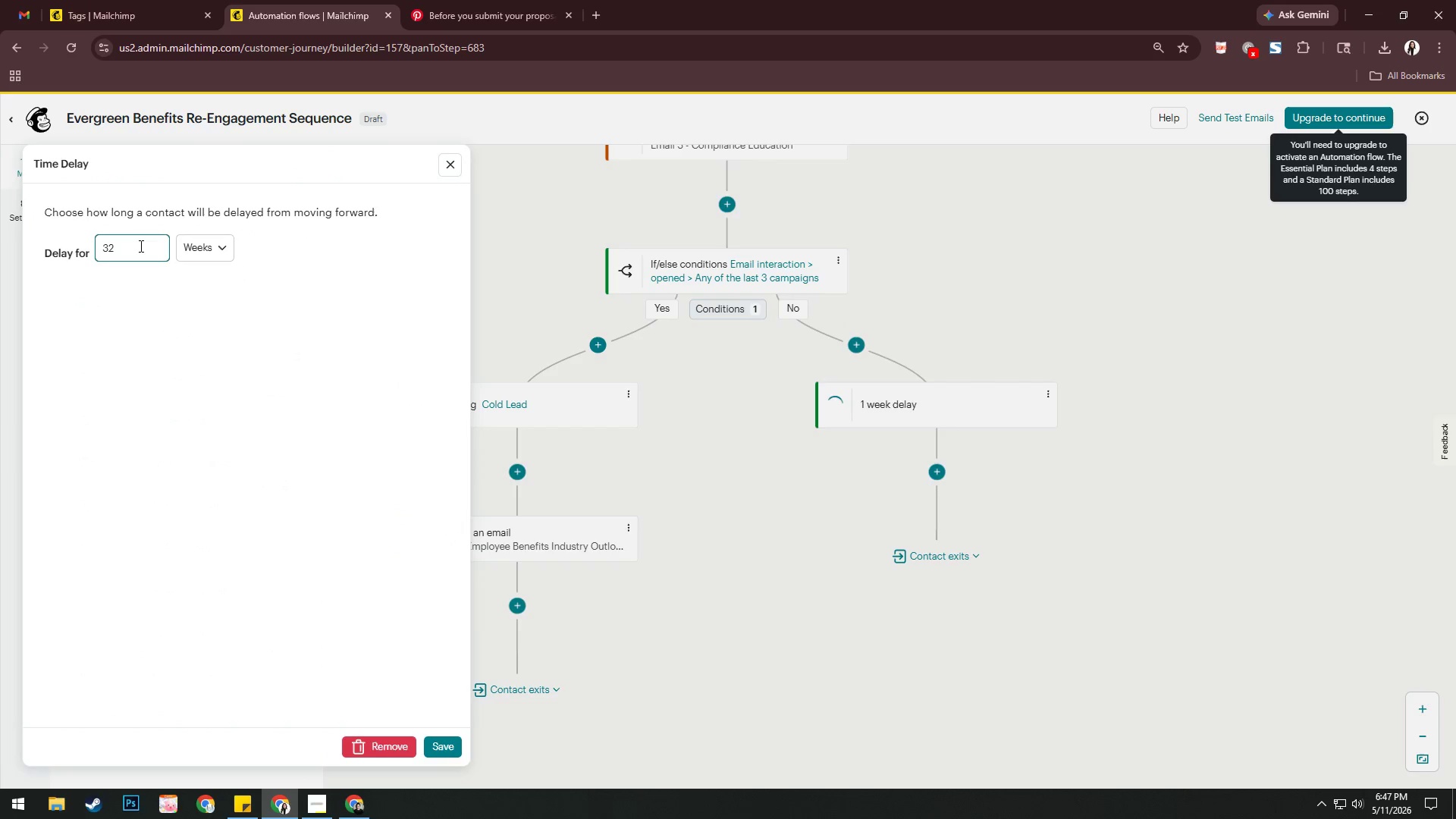 
key(Backspace)
 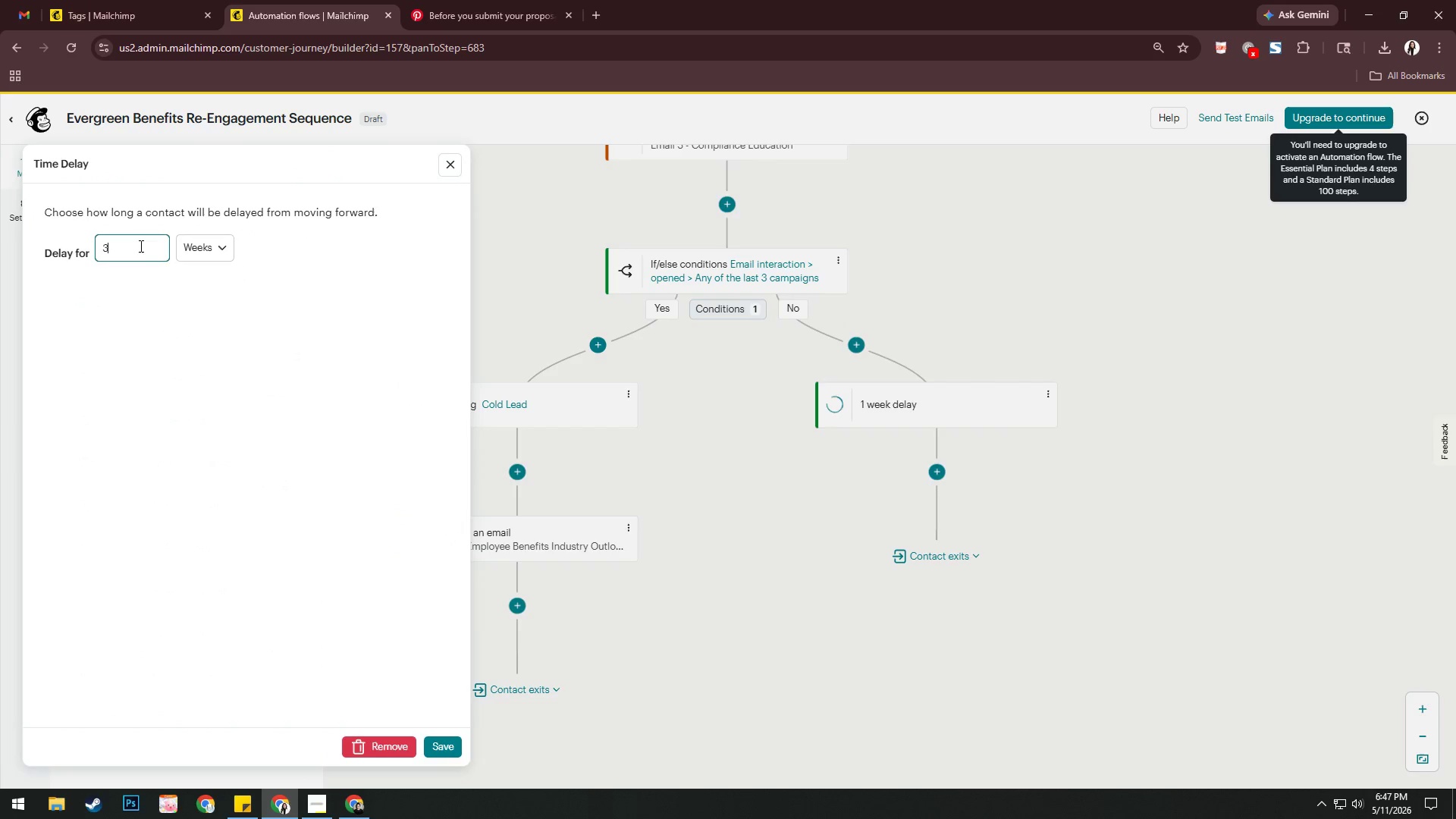 
key(Backspace)
 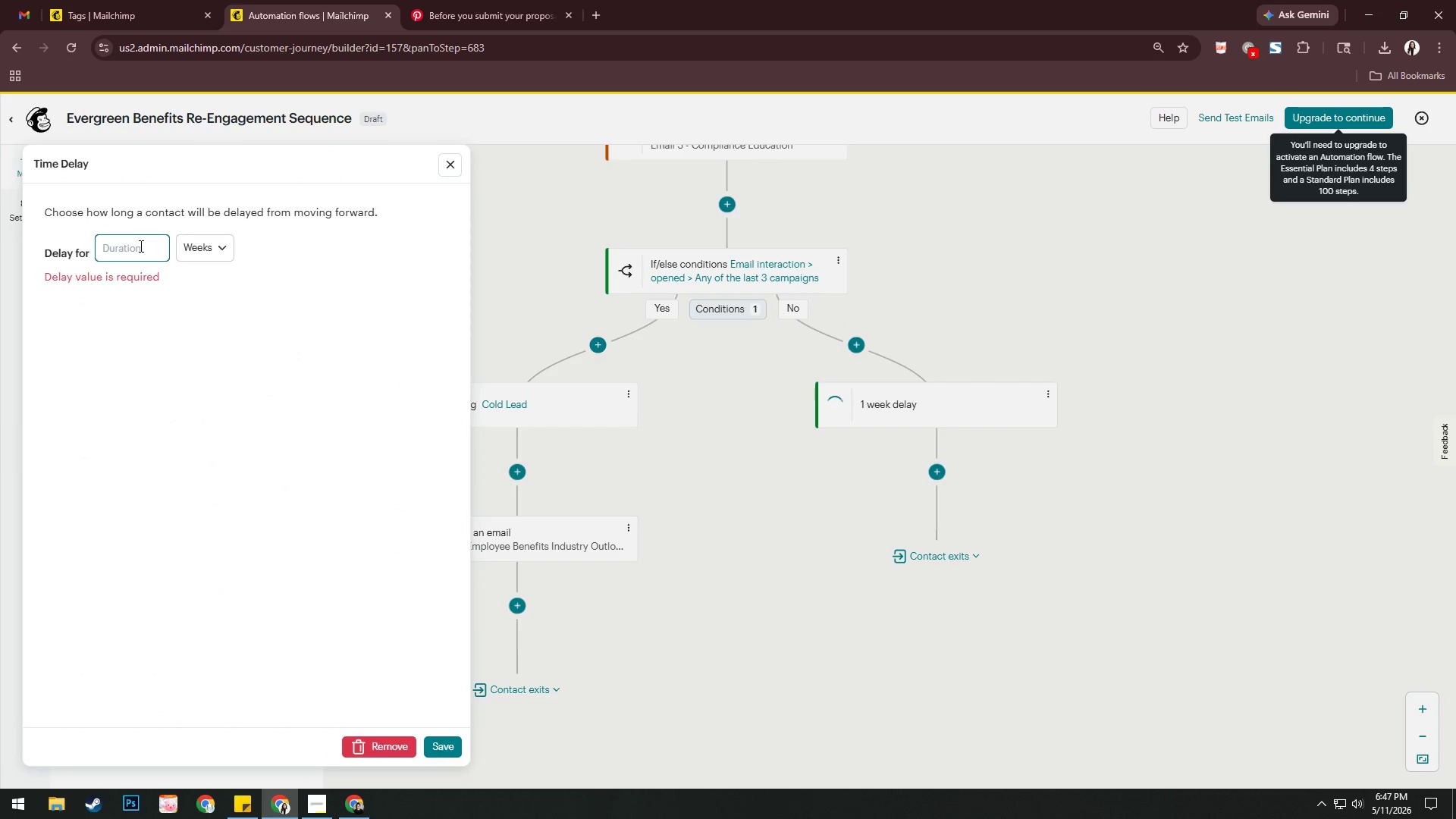 
key(Numpad3)
 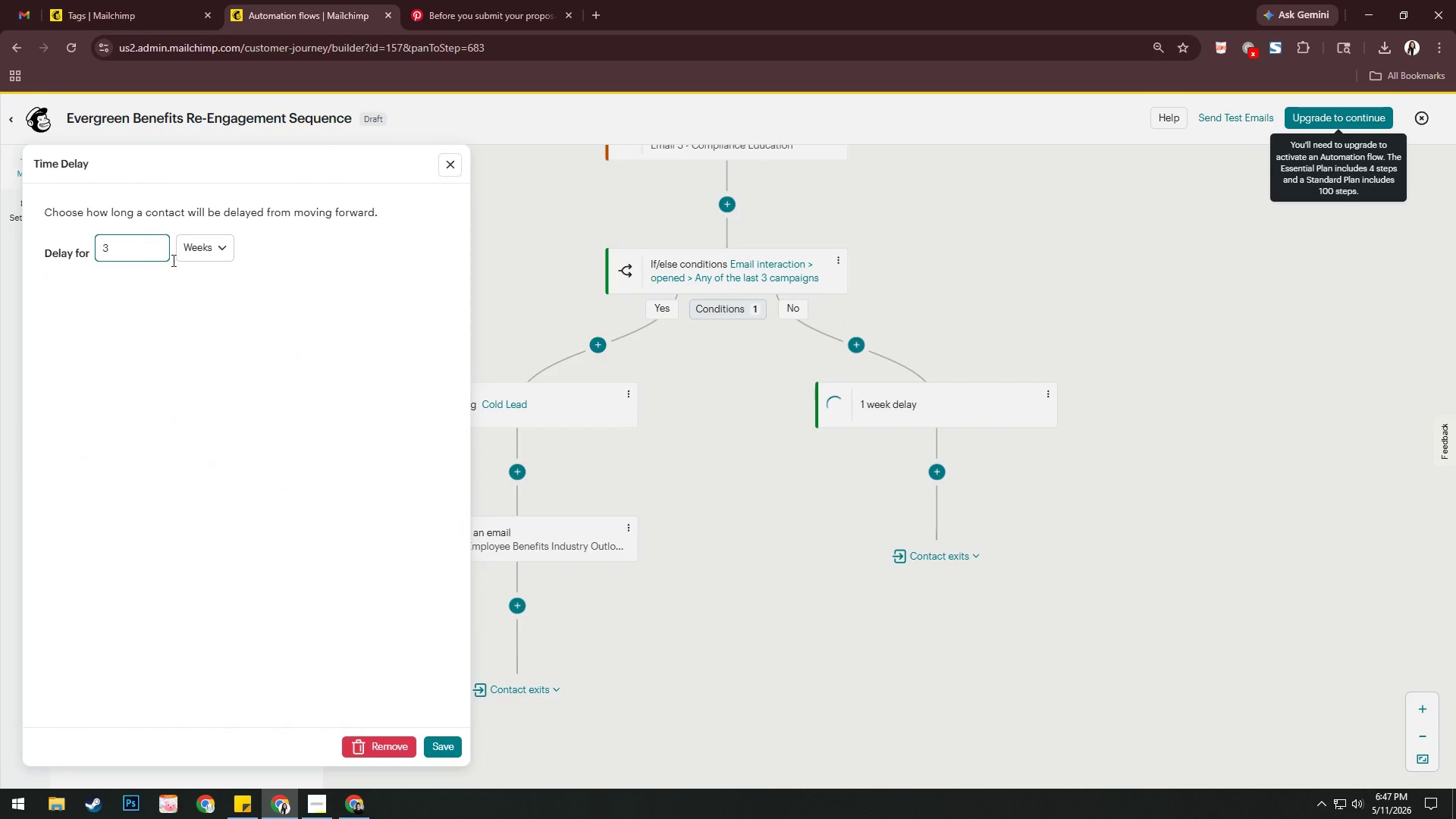 
left_click([202, 249])
 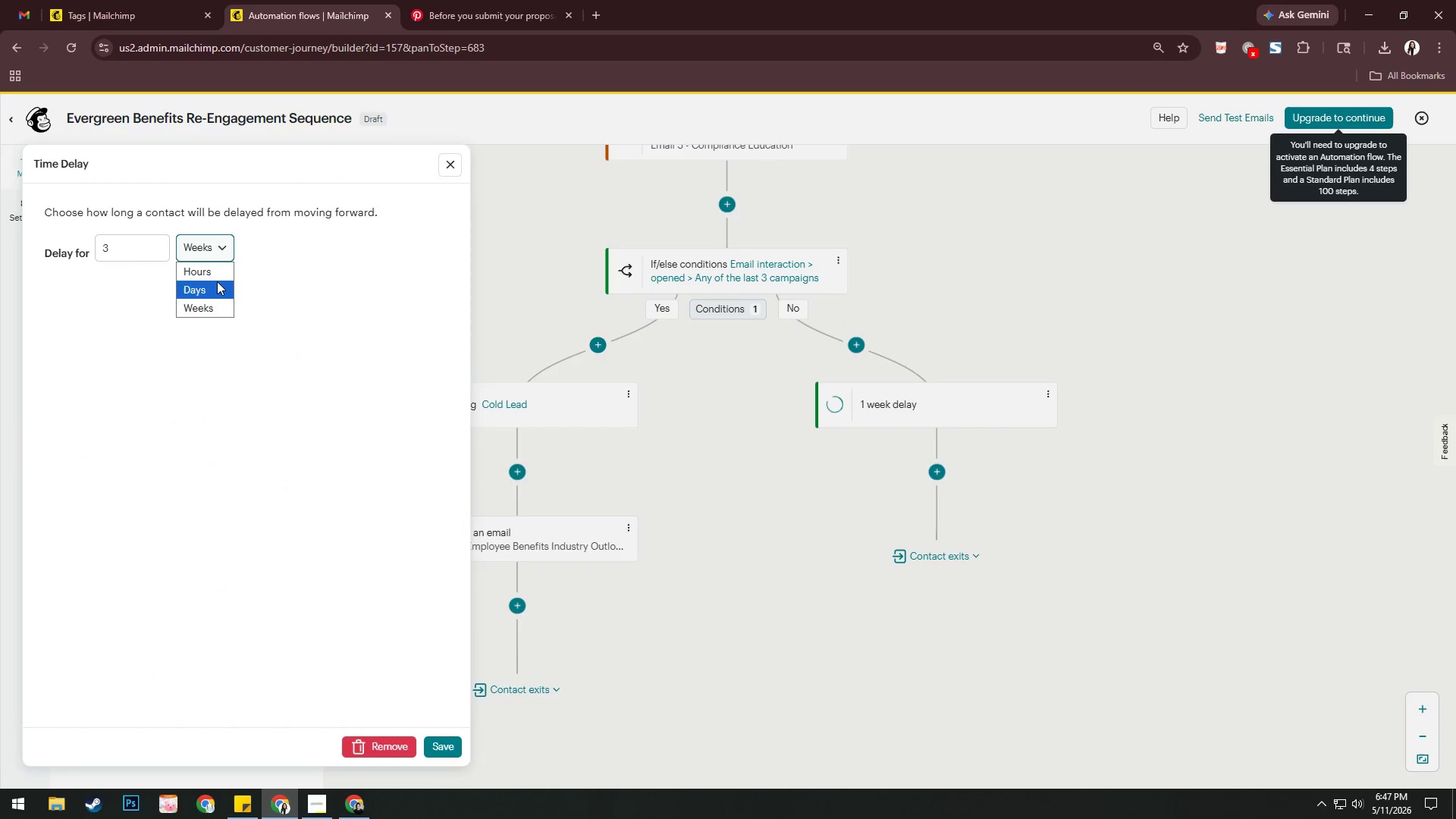 
left_click([216, 281])
 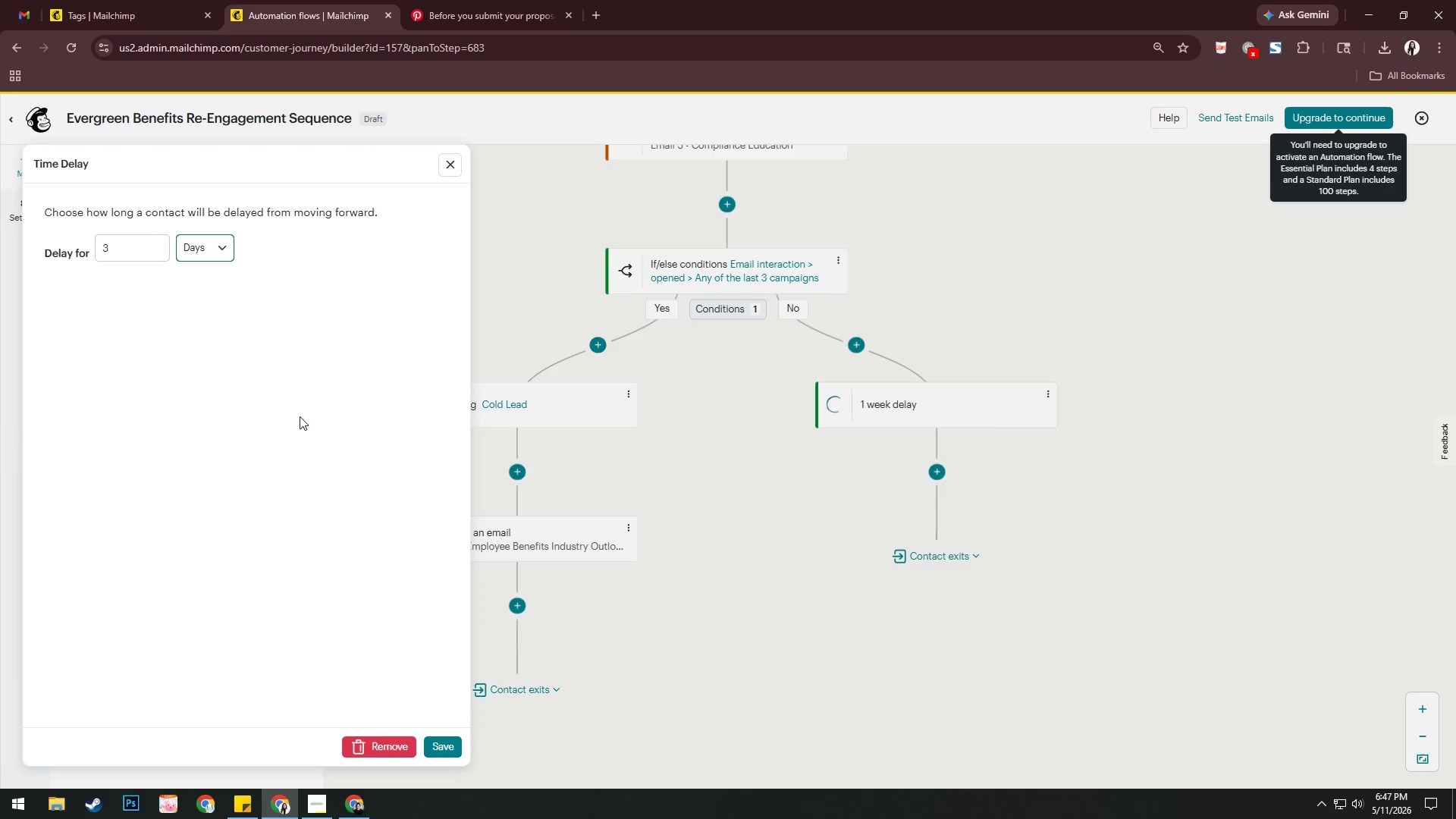 
left_click([446, 747])
 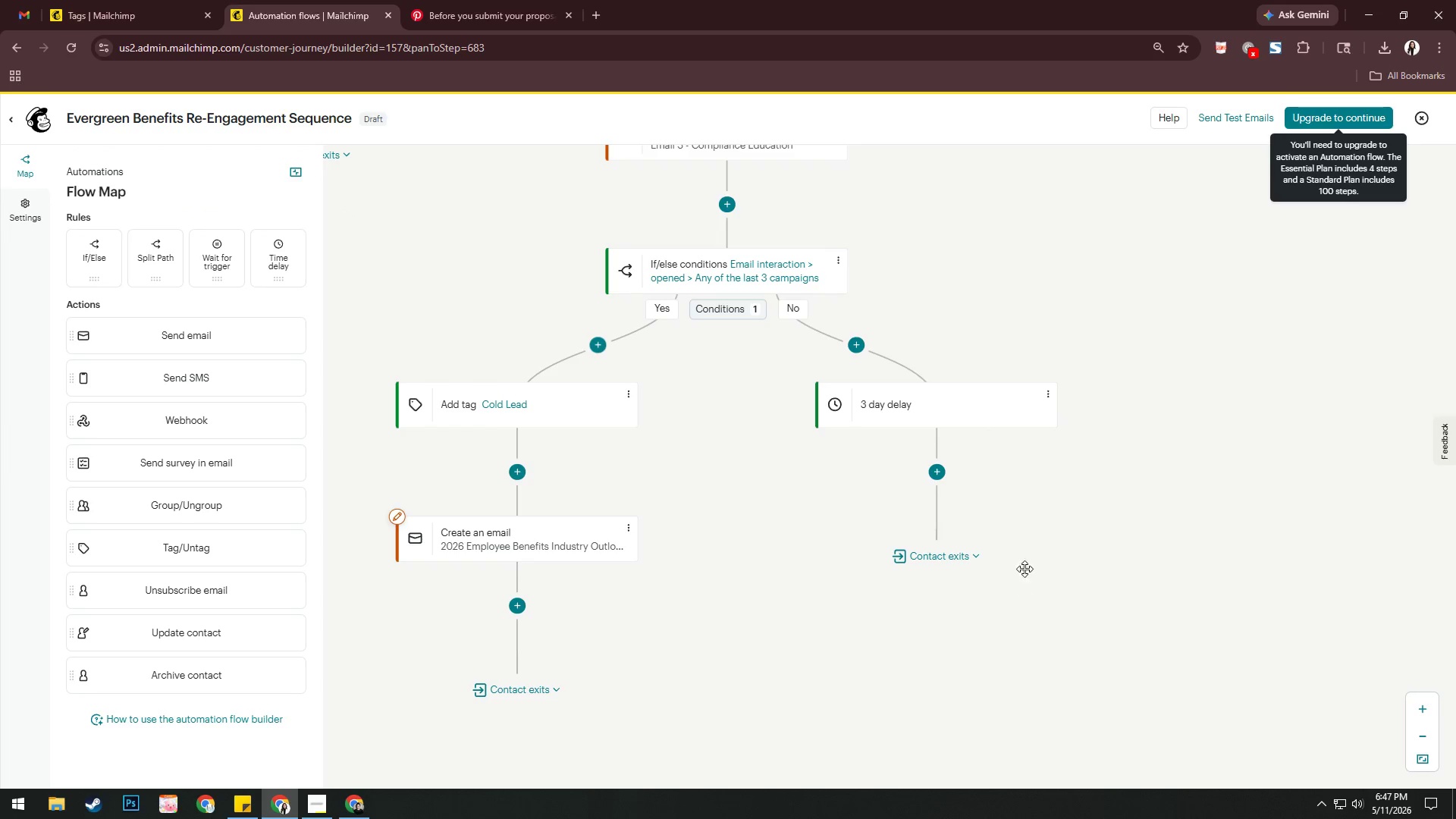 
left_click([945, 468])
 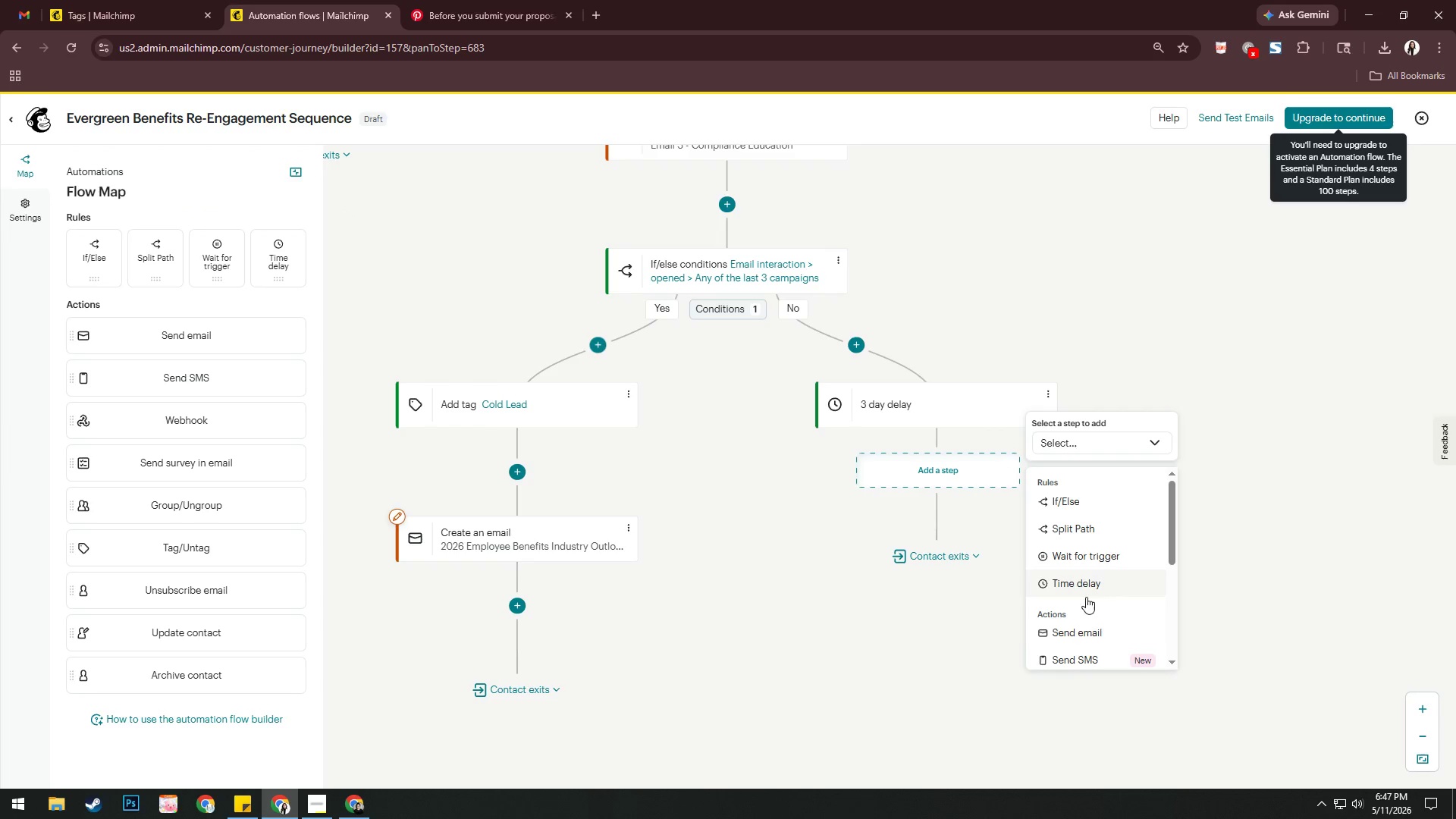 
left_click([1087, 632])
 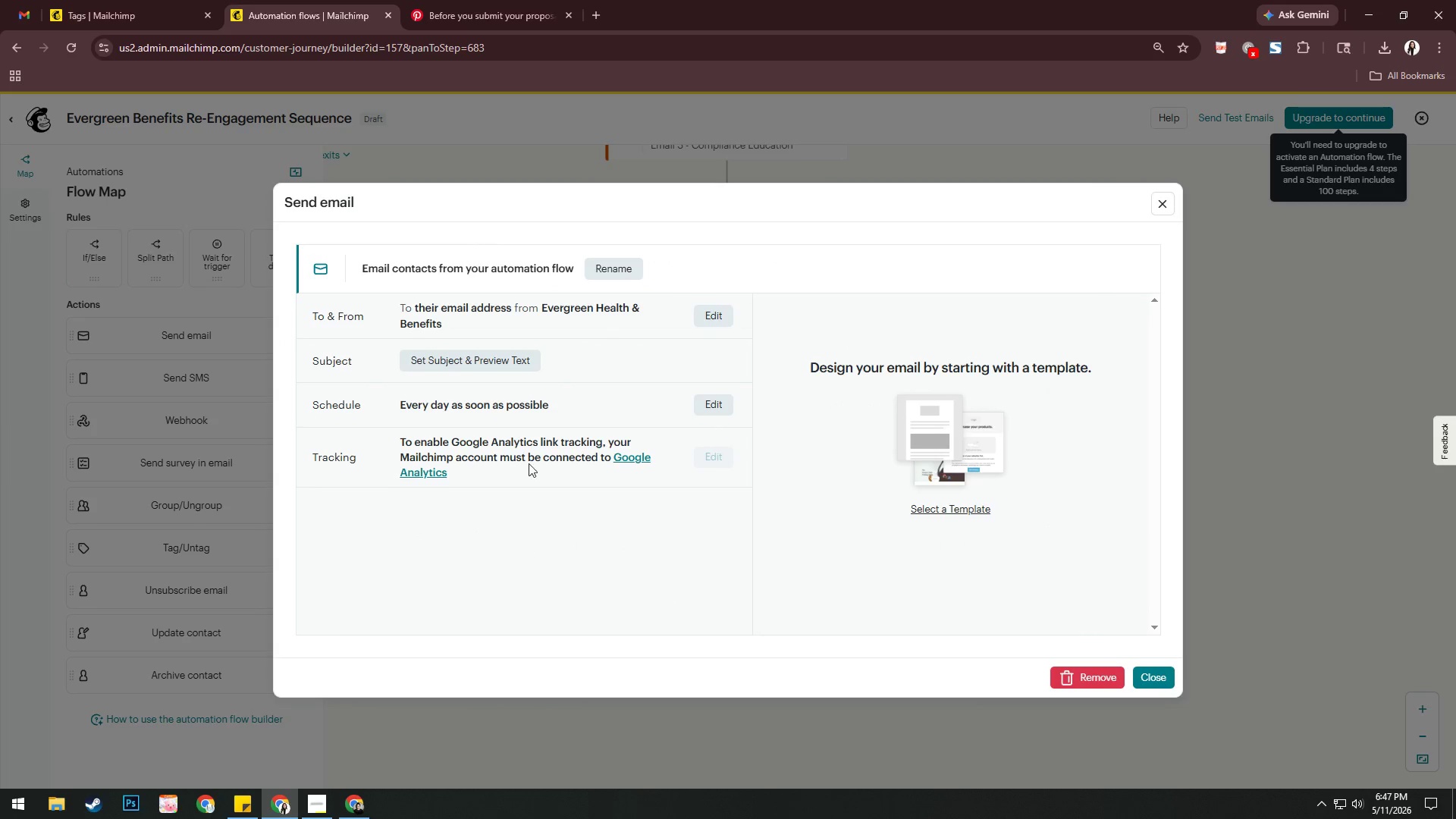 
left_click([625, 262])
 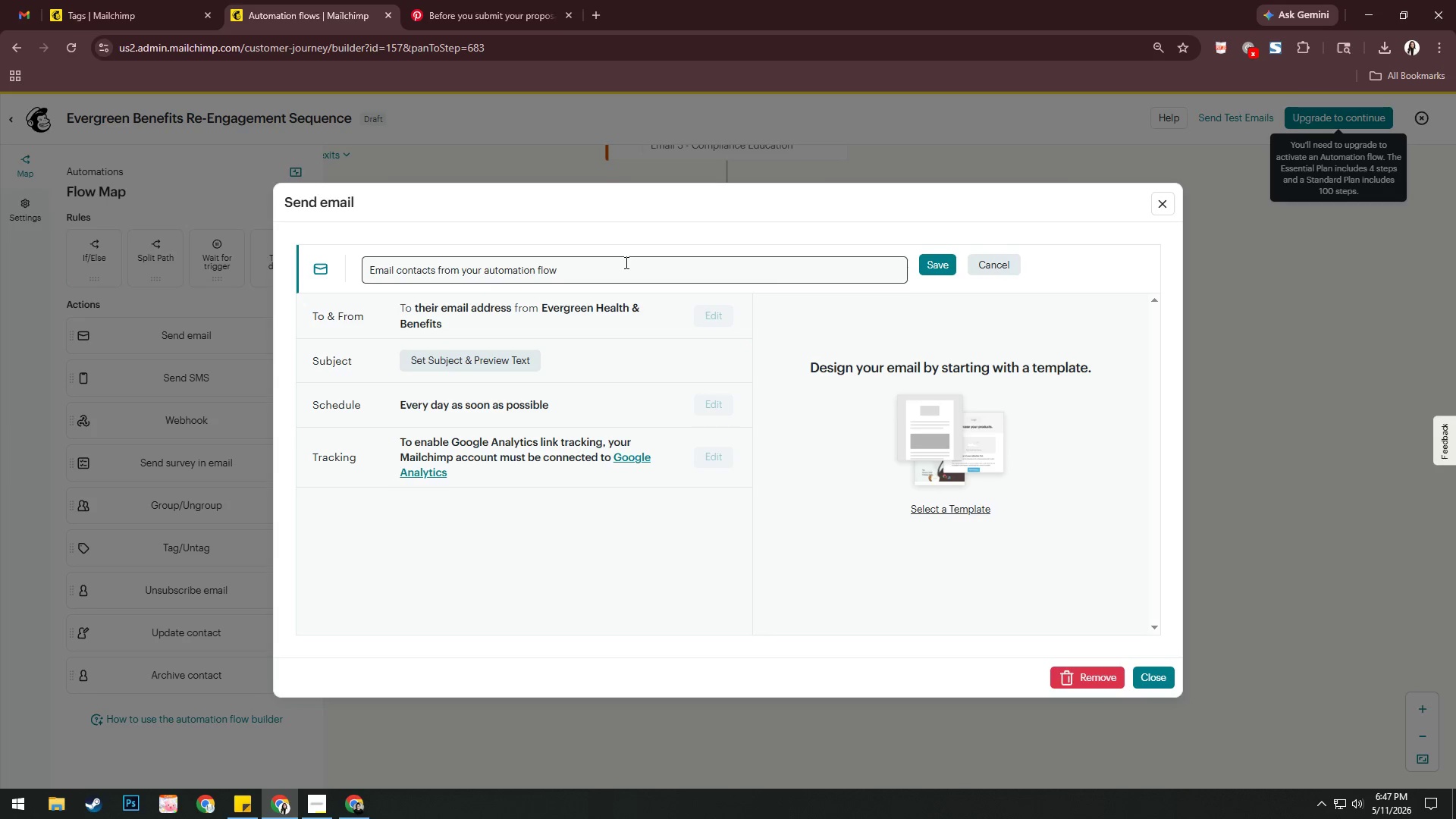 
wait(7.45)
 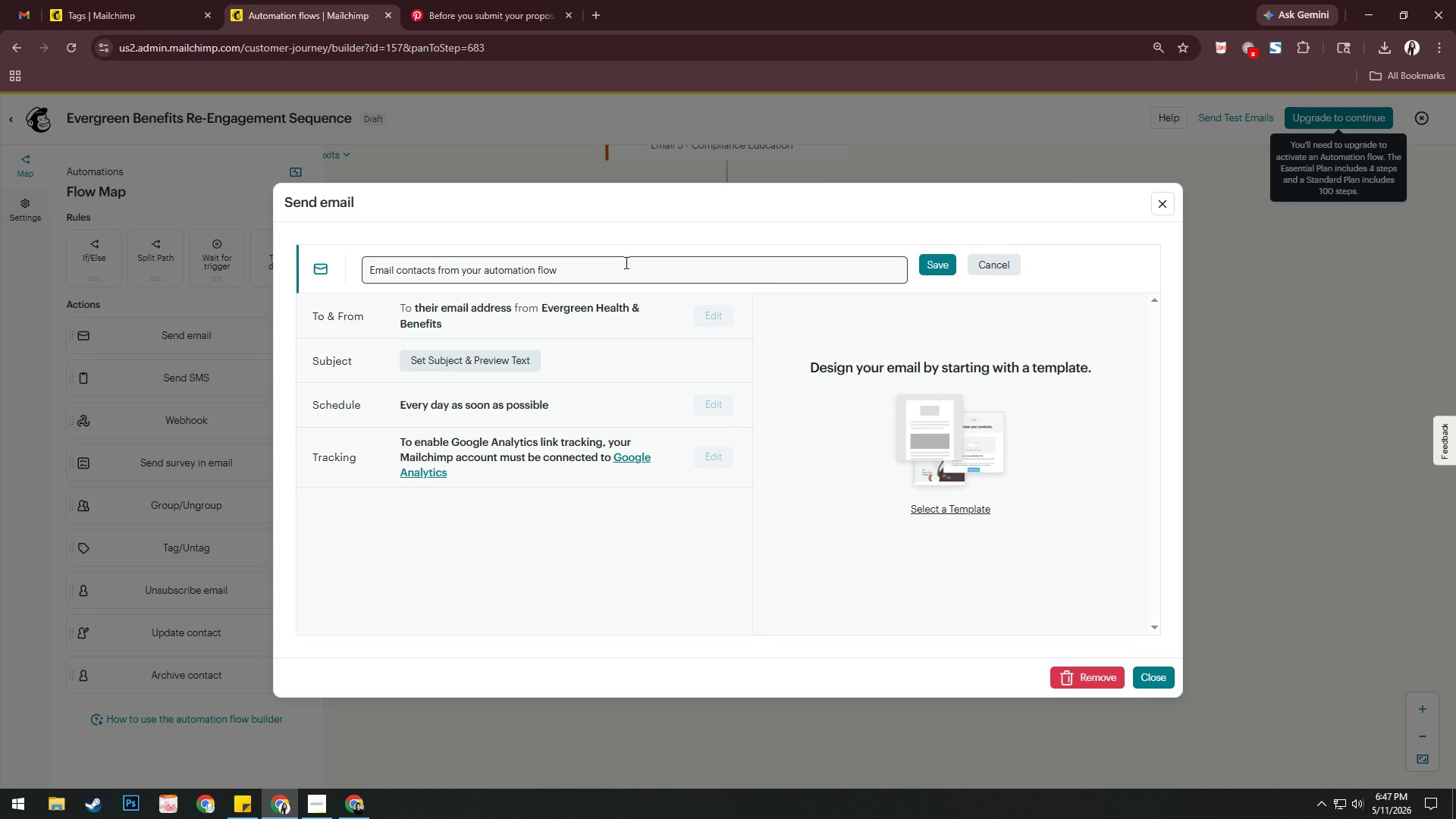 
left_click([615, 267])
 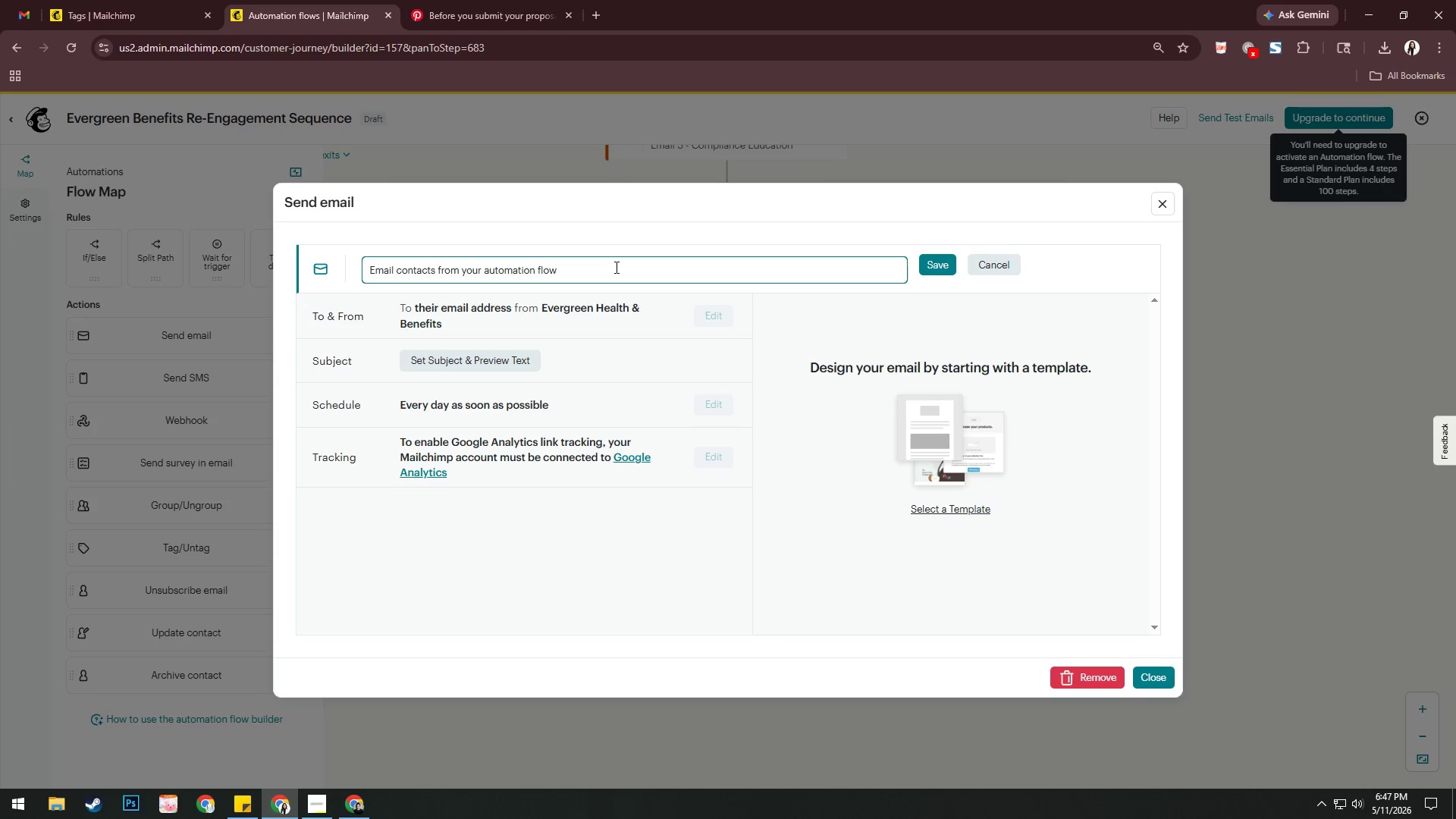 
key(Control+ControlLeft)
 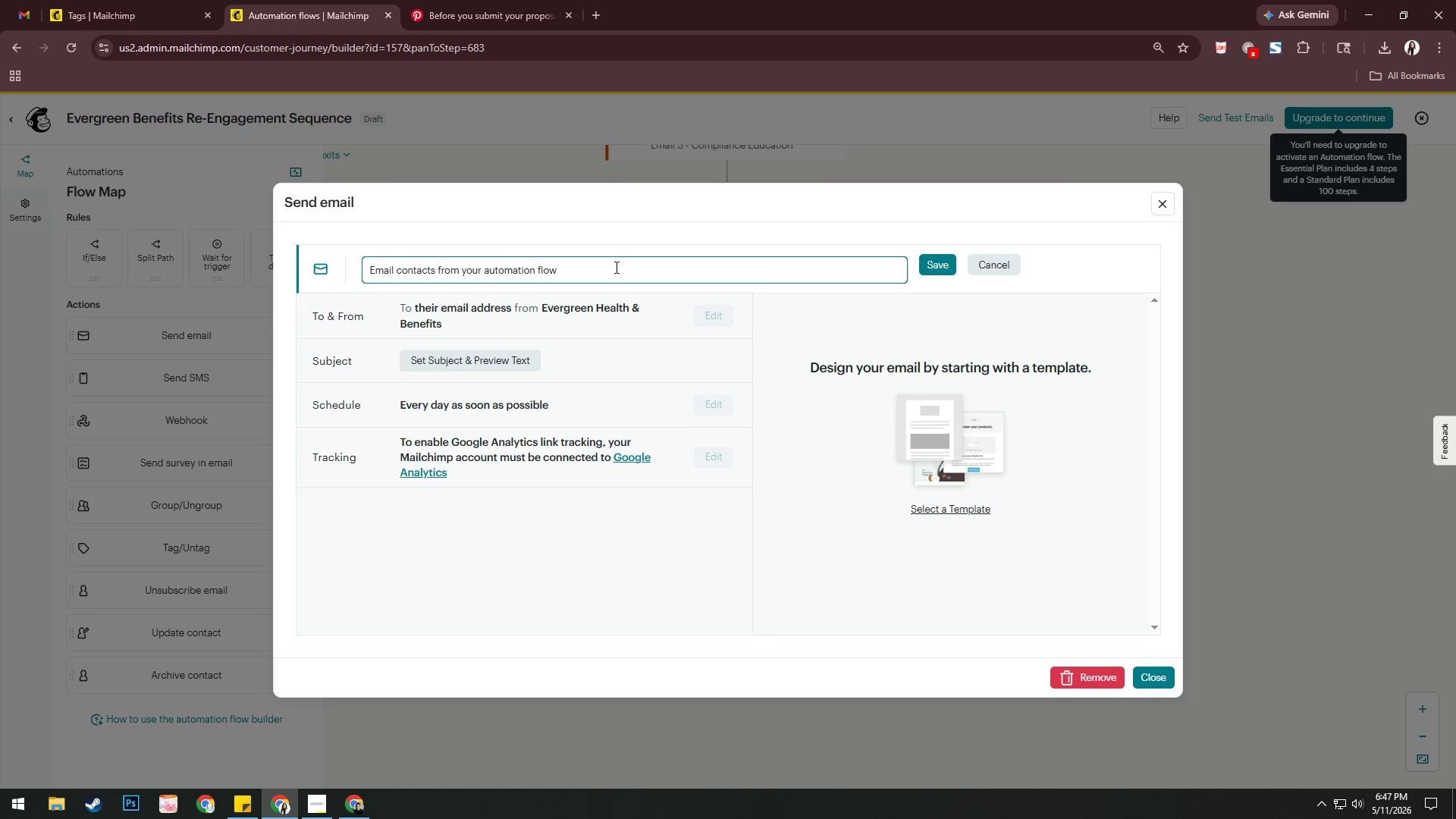 
key(Control+Shift+ShiftRight)
 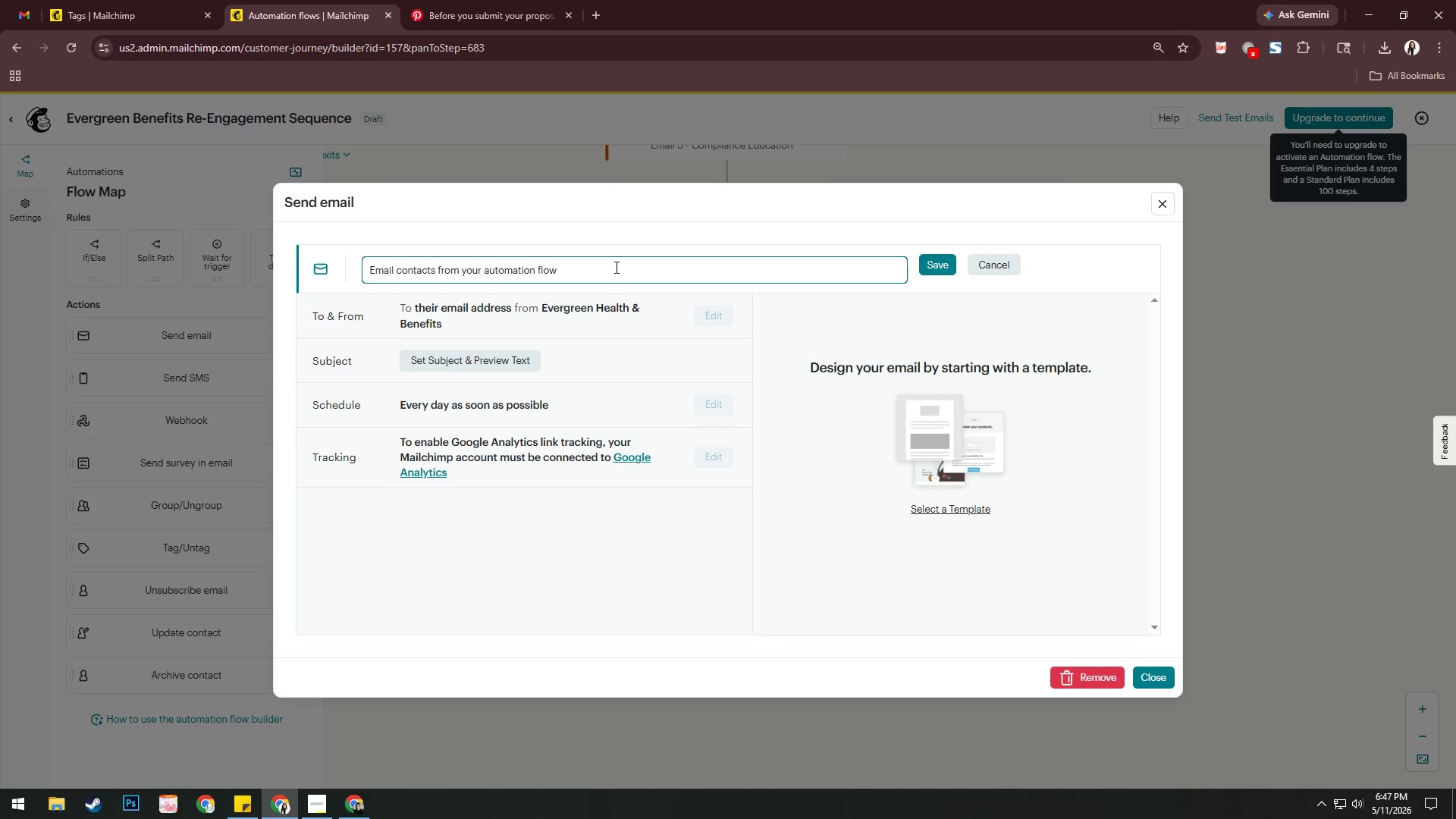 
key(Control+Shift+A)
 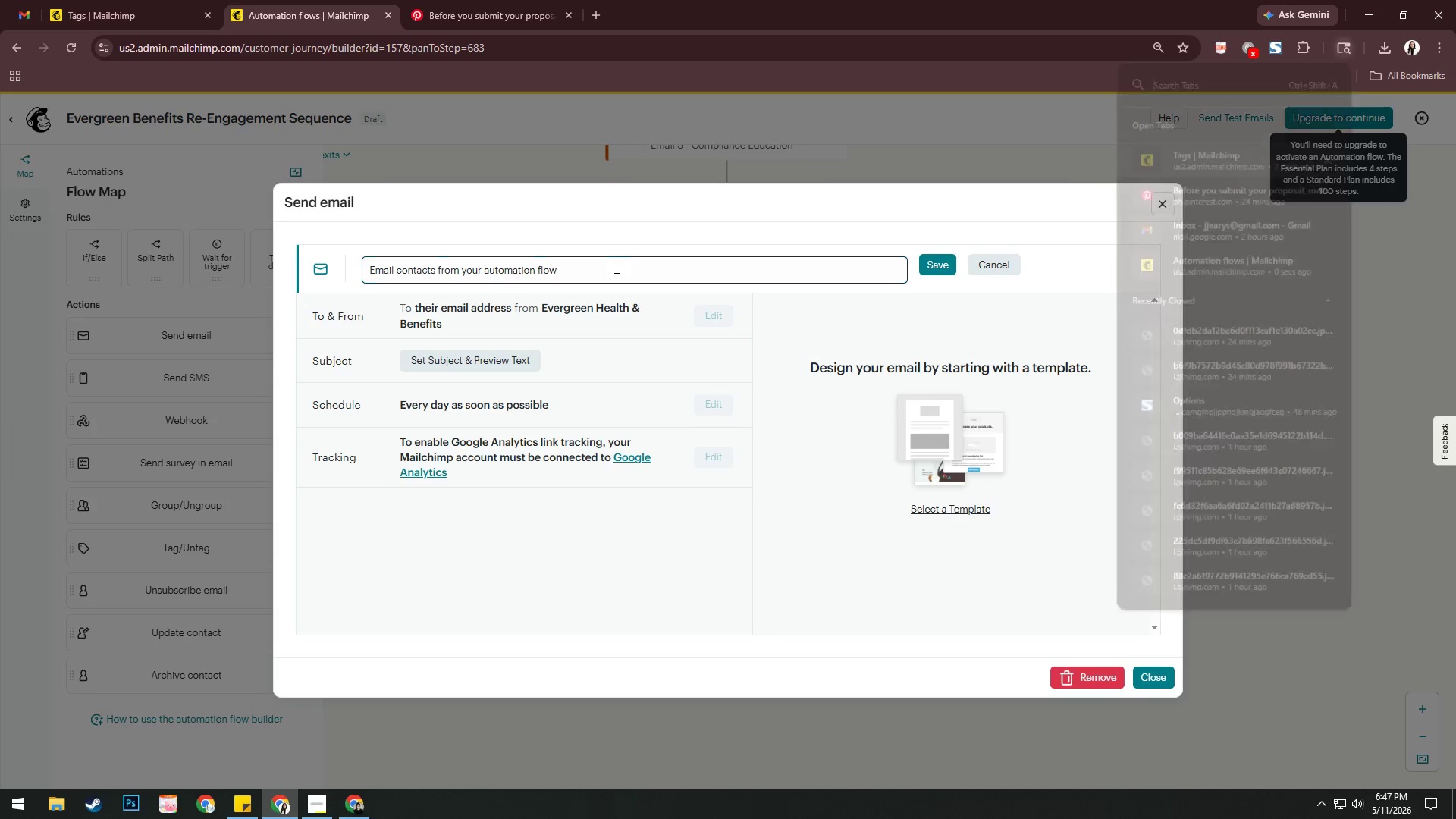 
type(emai)
 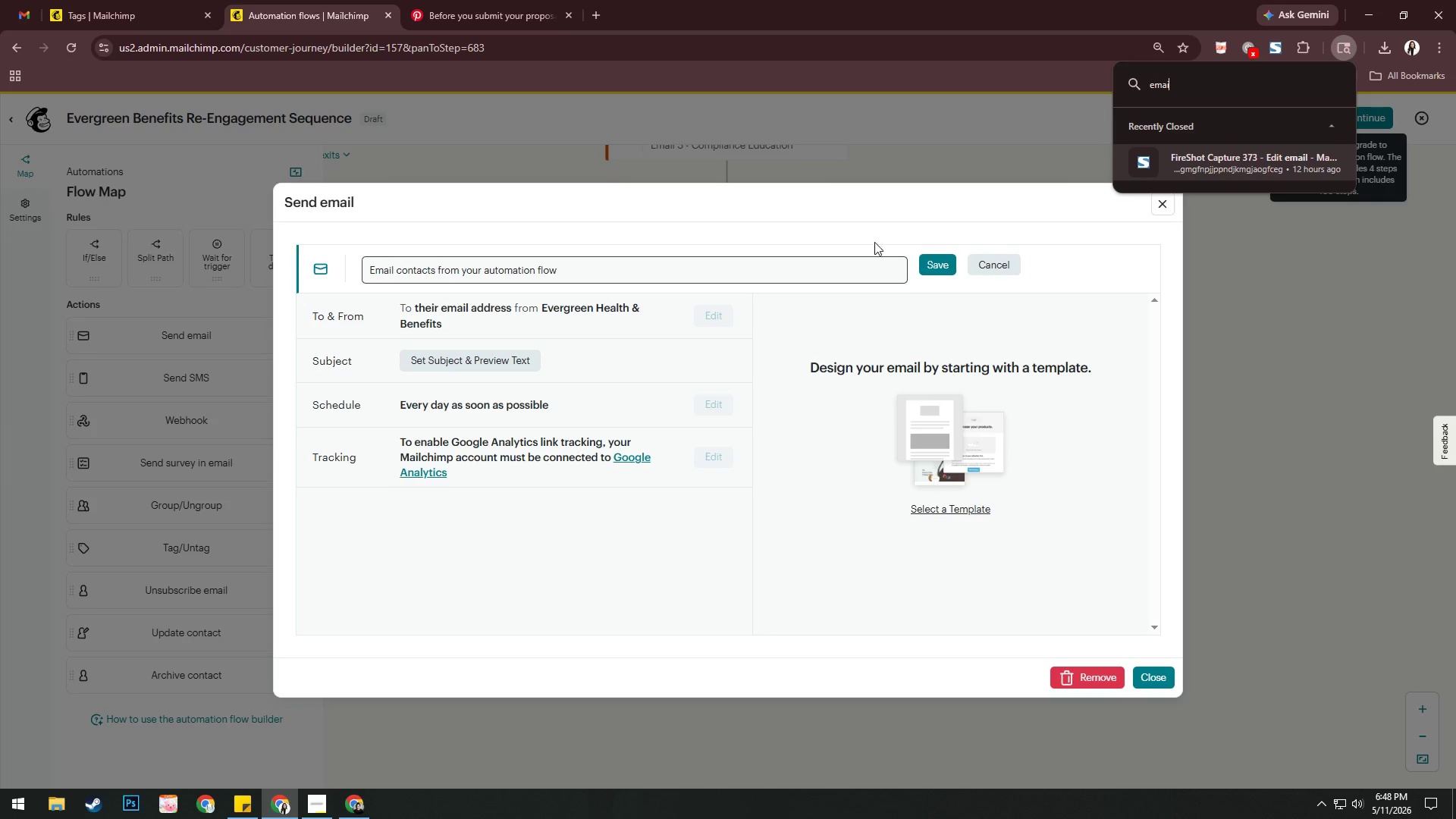 
left_click([1318, 273])
 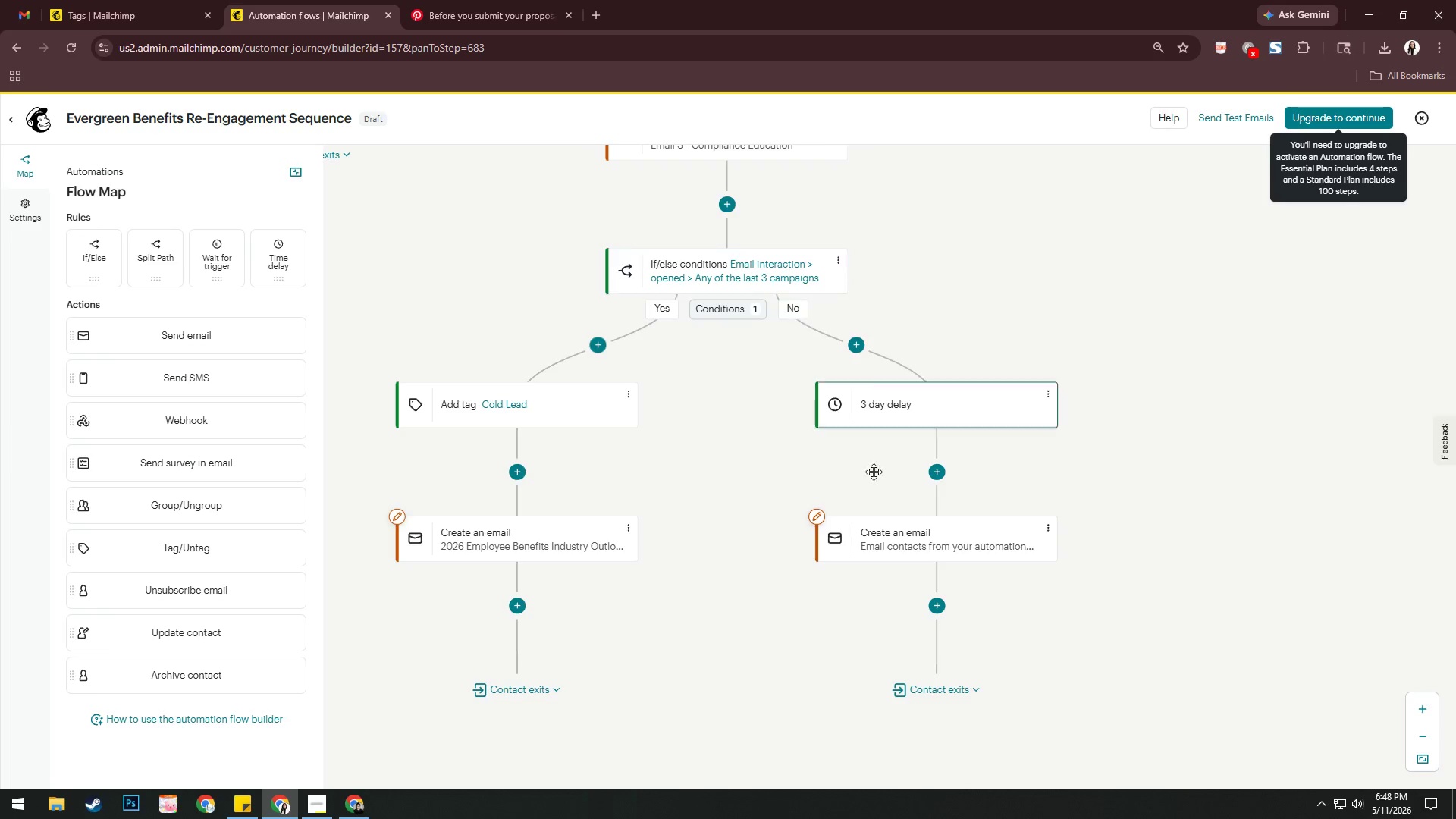 
left_click([918, 536])
 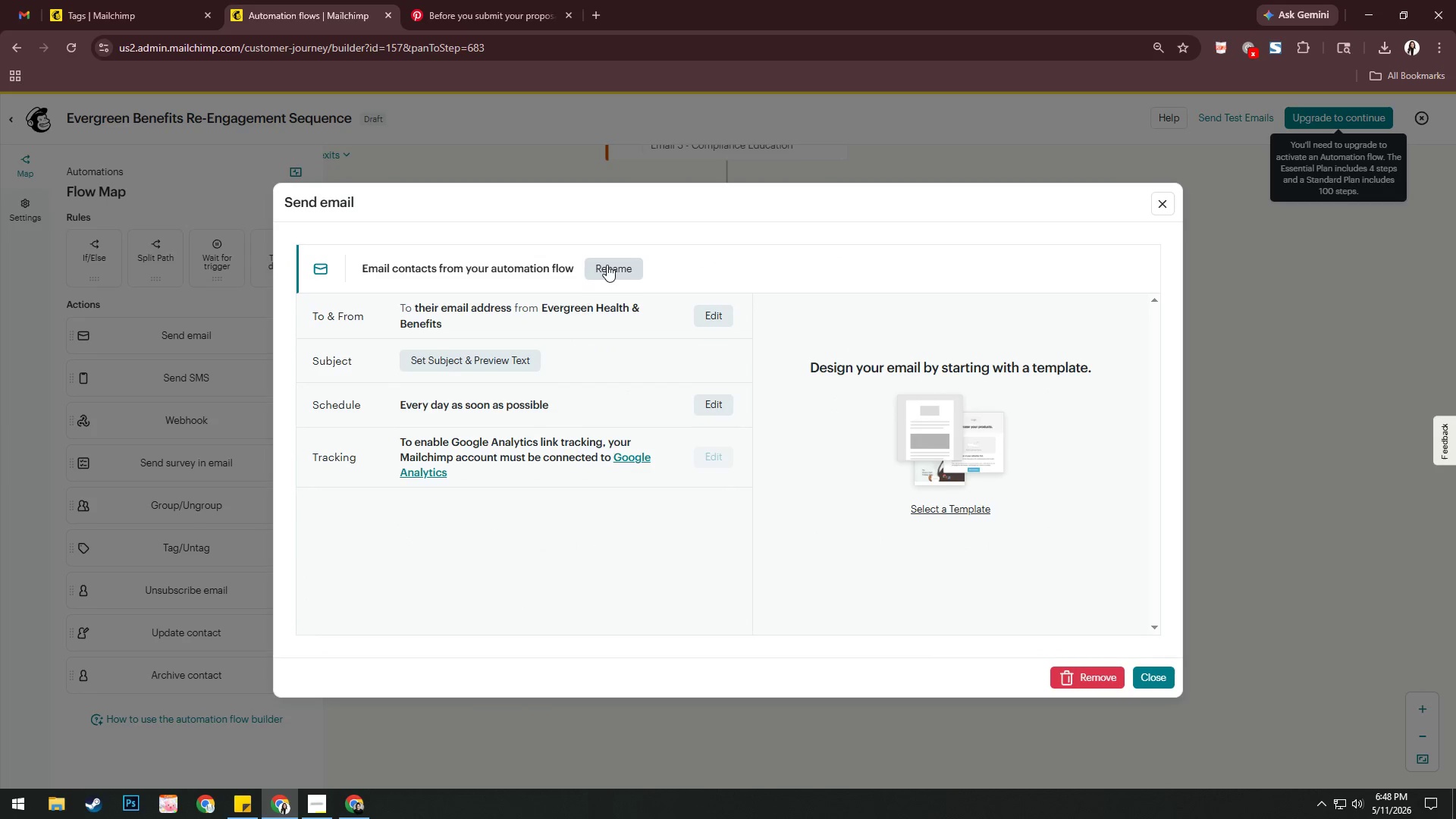 
double_click([576, 270])
 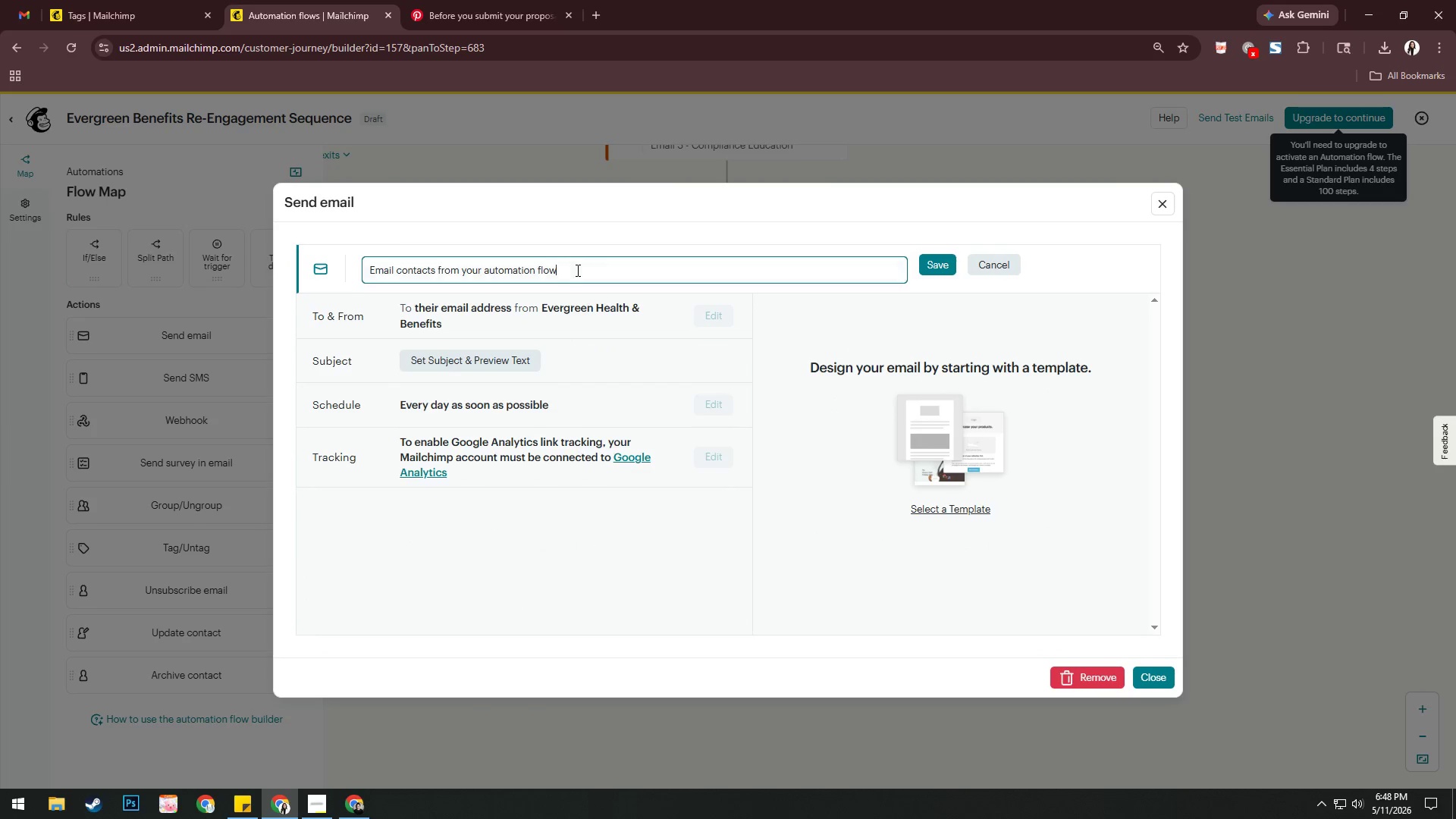 
key(Control+A)
 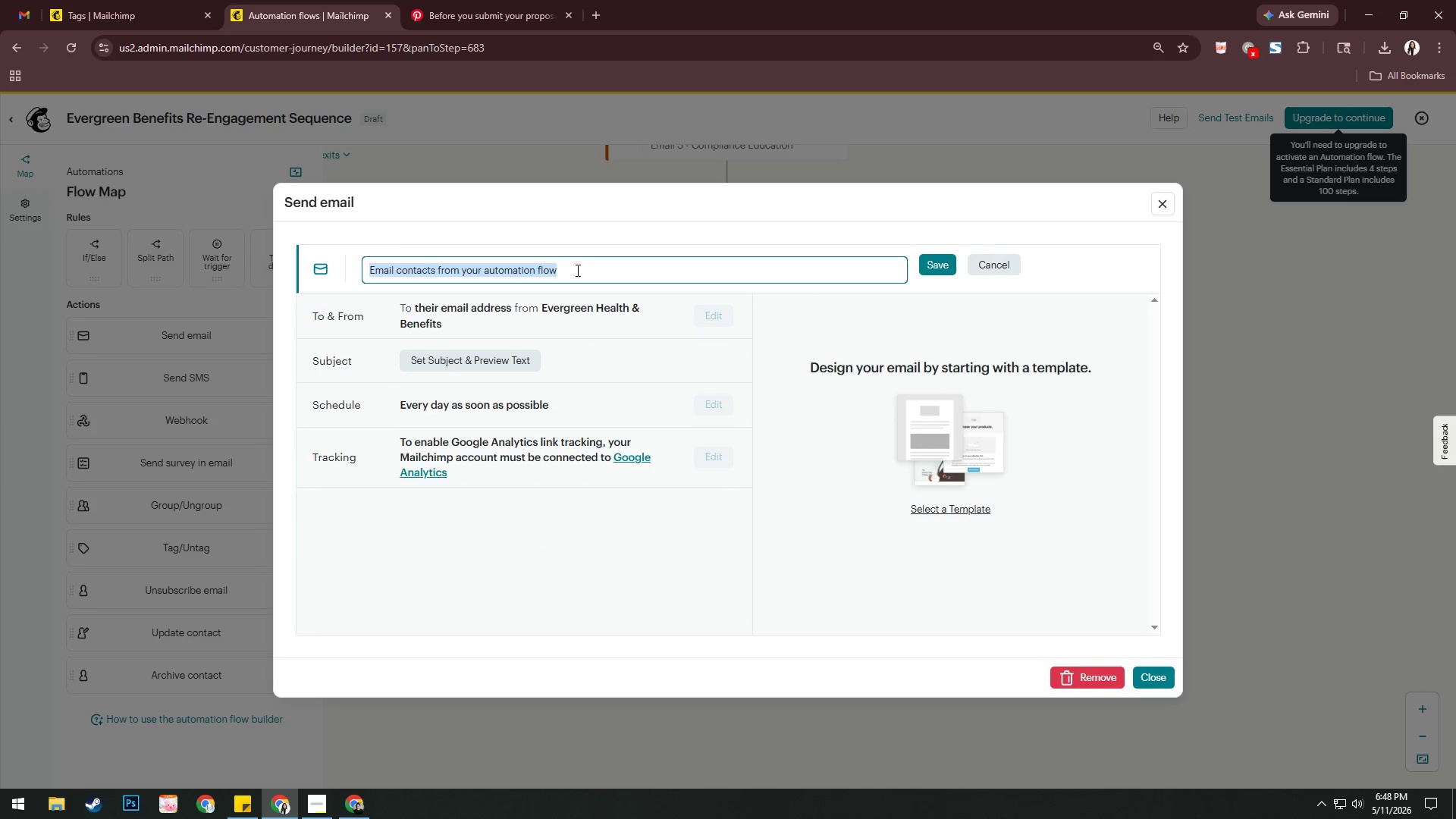 
type(Email 4 - Case Stidy)
key(Backspace)
key(Backspace)
key(Backspace)
type(udy / Social Proof)
 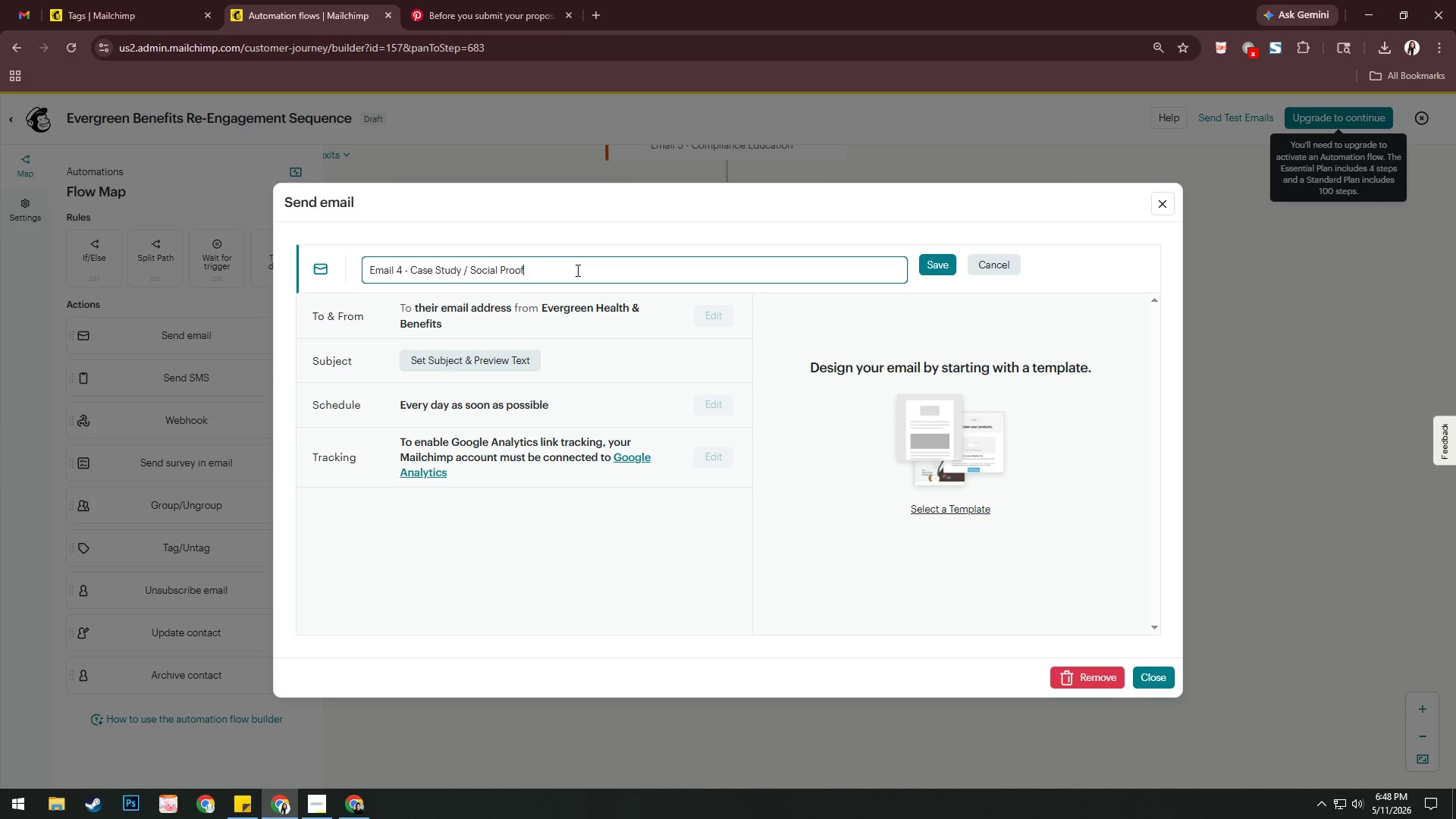 
left_click([948, 262])
 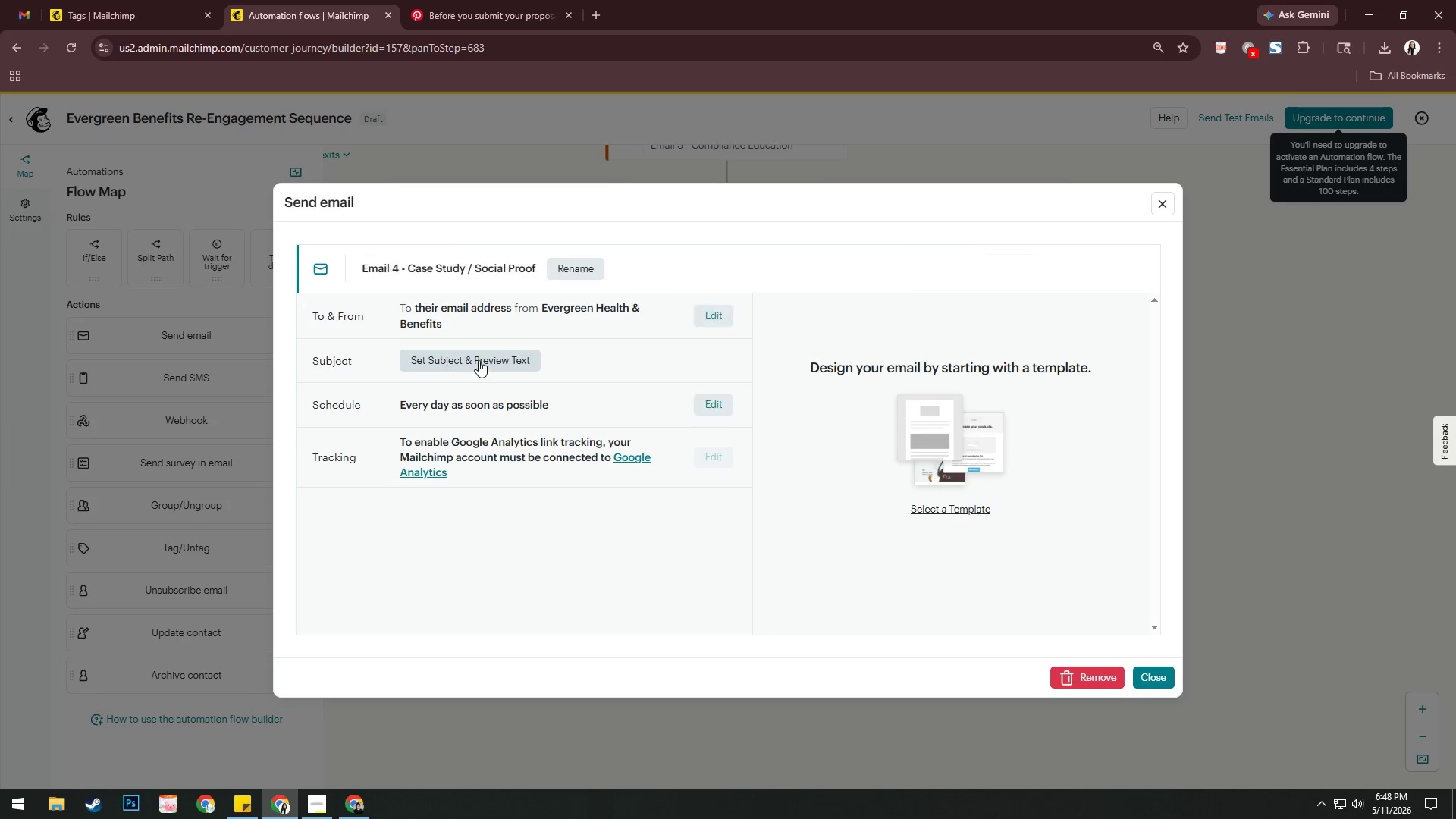 
left_click([479, 360])
 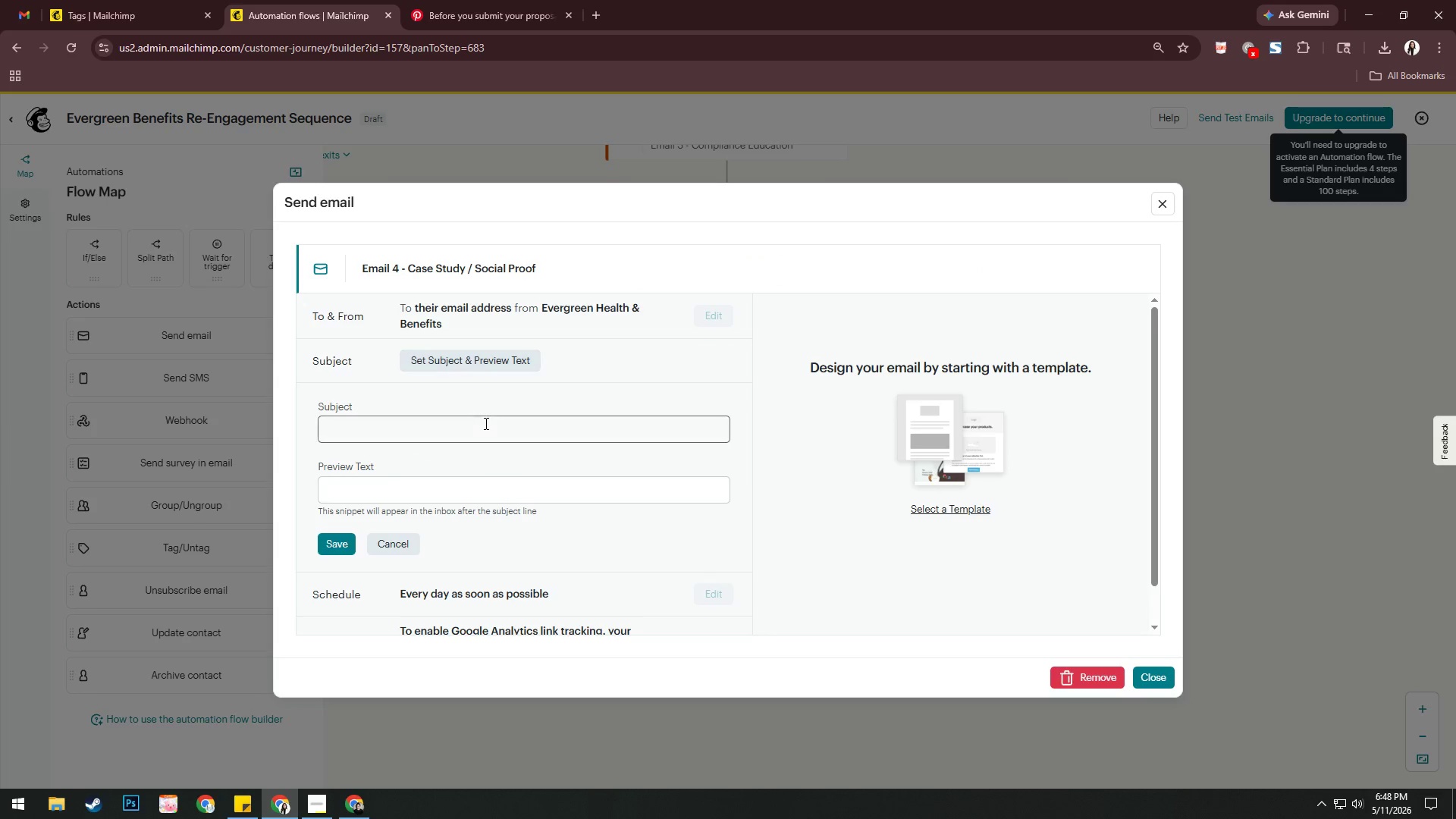 
left_click([483, 424])
 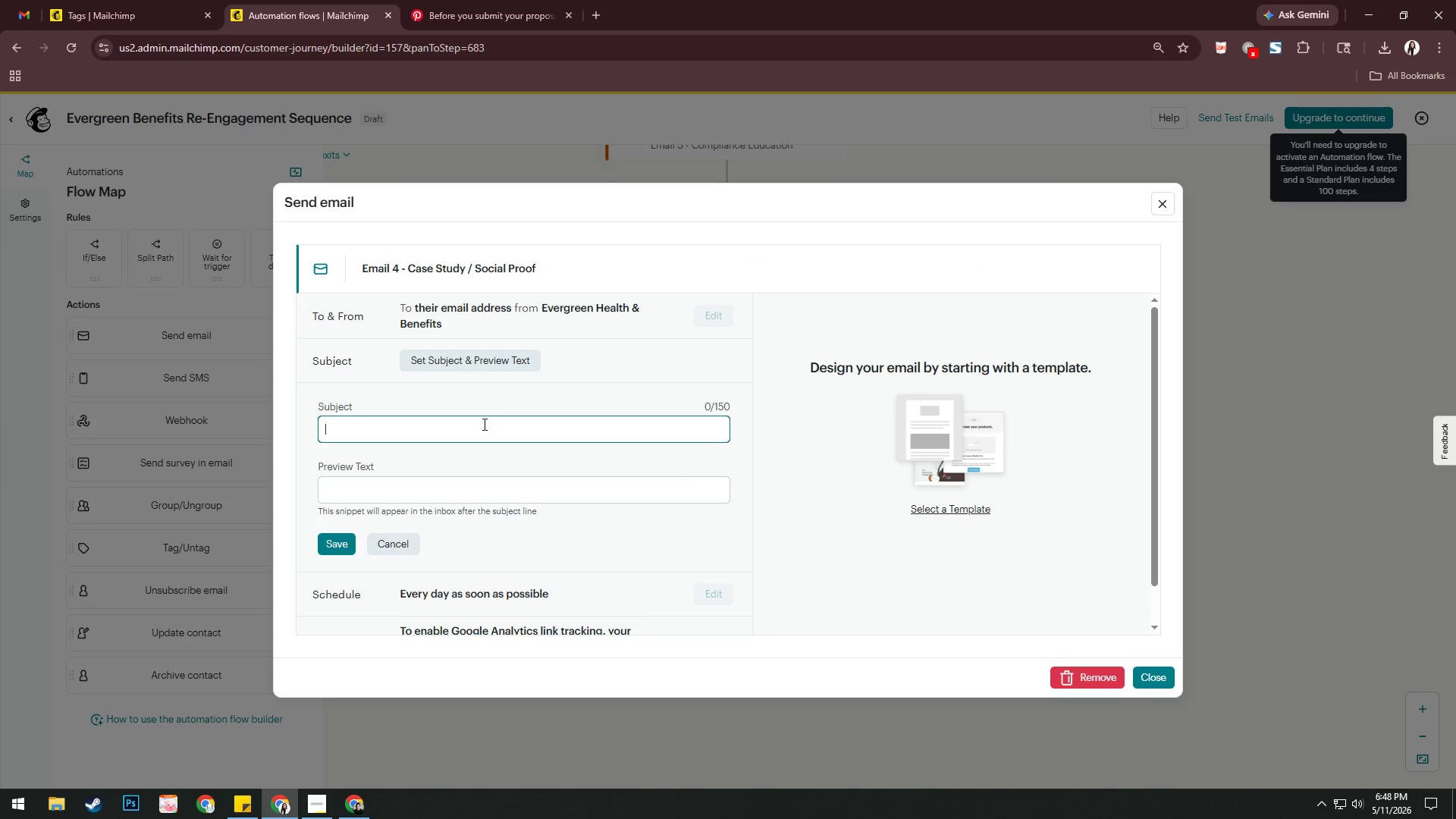 
type(How onw)
key(Backspace)
type(e business reduced benefits cost by 18%)
key(Tab)
type(A real worls )
key(Backspace)
key(Backspace)
type(d)
key(Backspace)
key(Backspace)
key(Backspace)
key(Backspace)
key(Backspace)
key(Backspace)
type(-world example of smarter benefits planning.)
 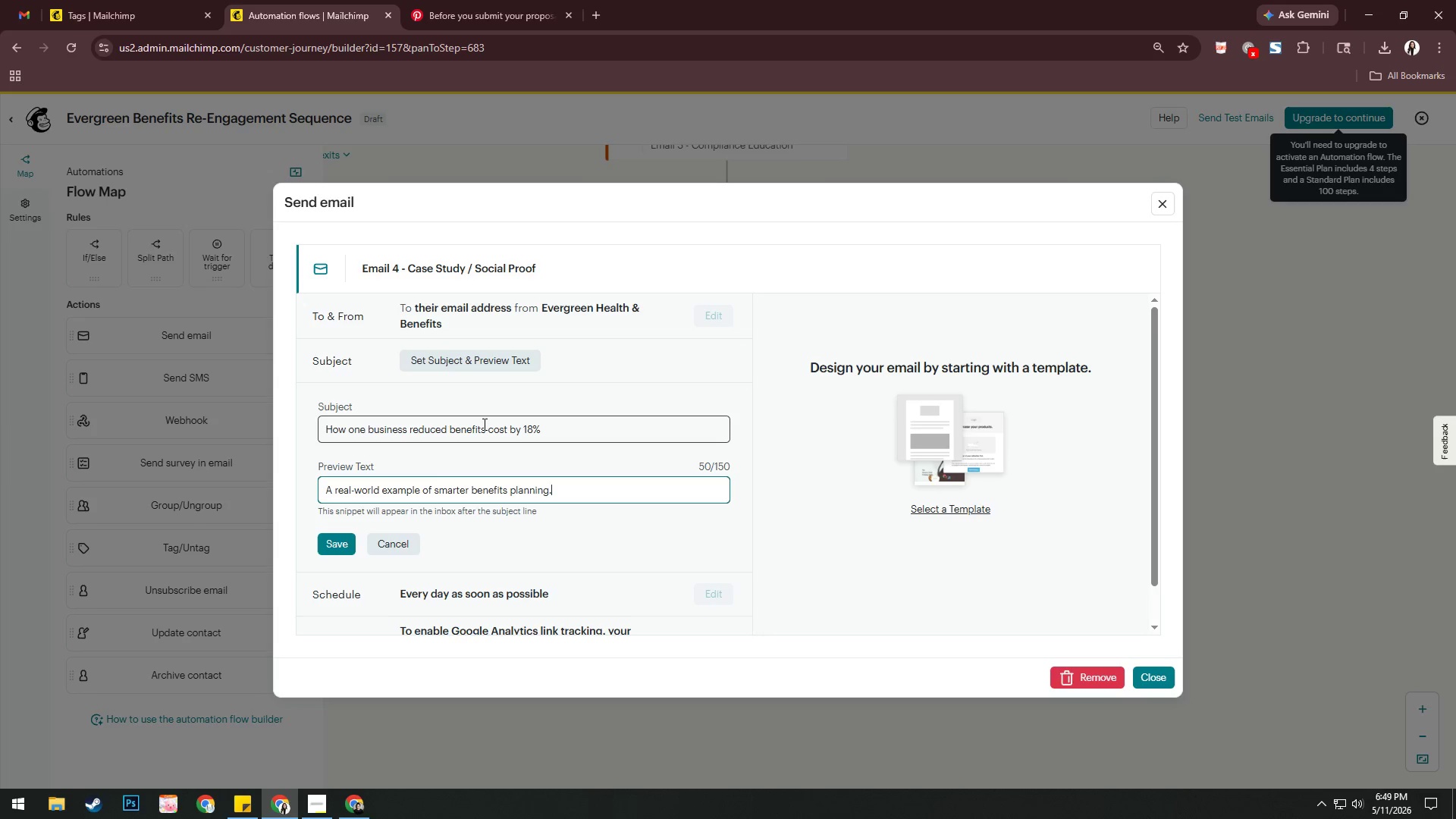 
left_click([331, 540])
 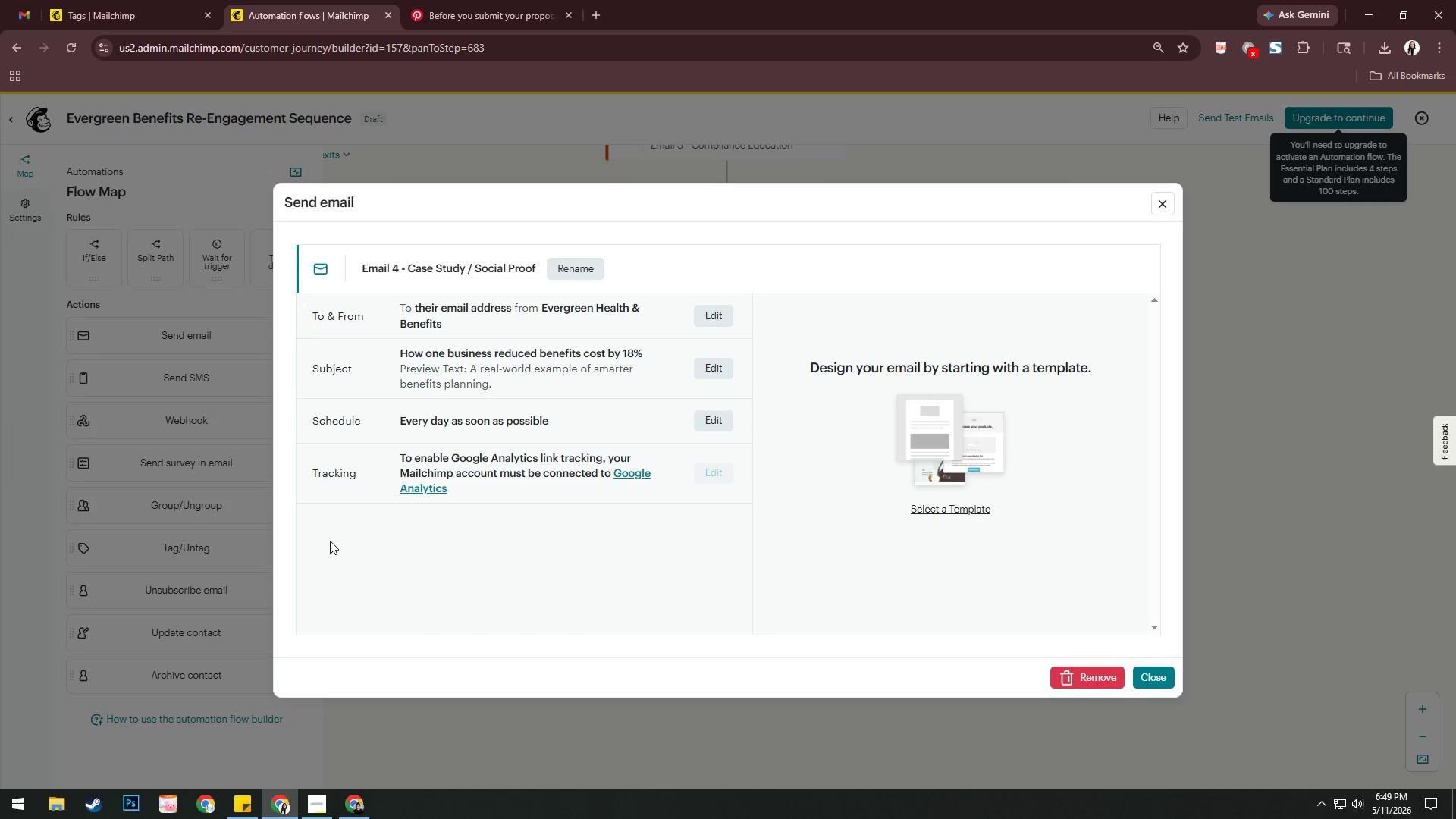 
left_click([972, 509])
 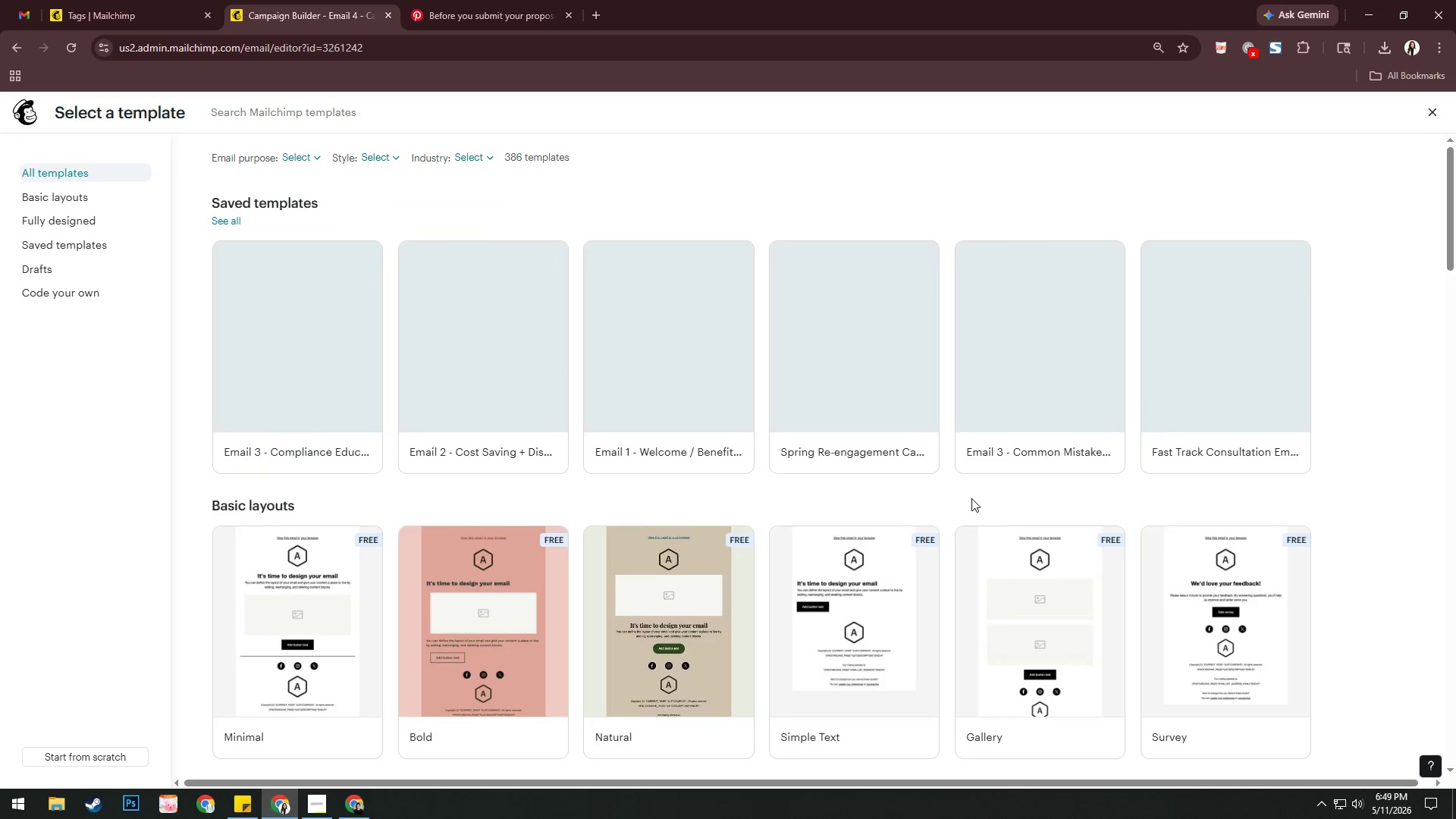 
left_click([308, 344])
 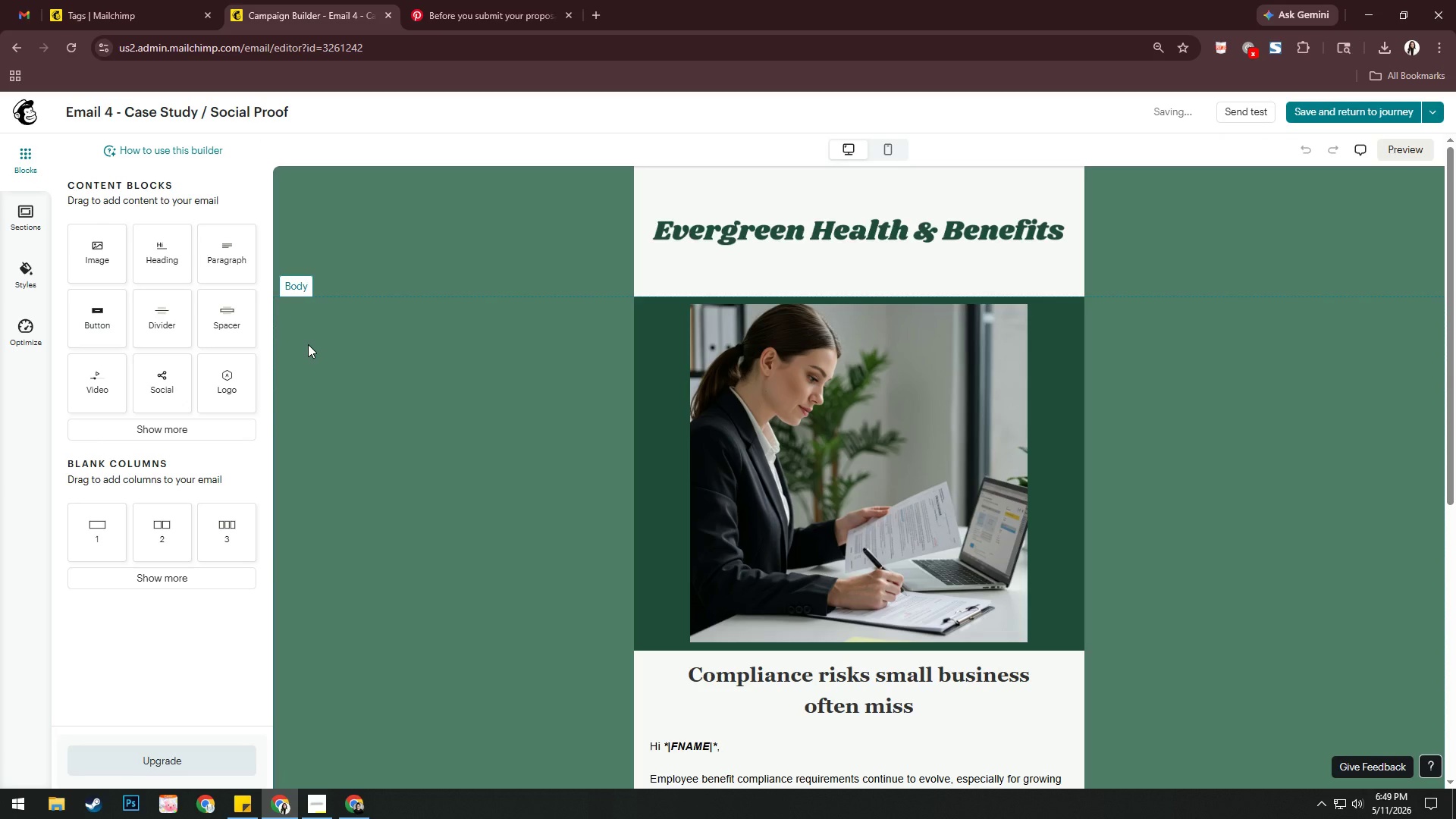 
wait(5.45)
 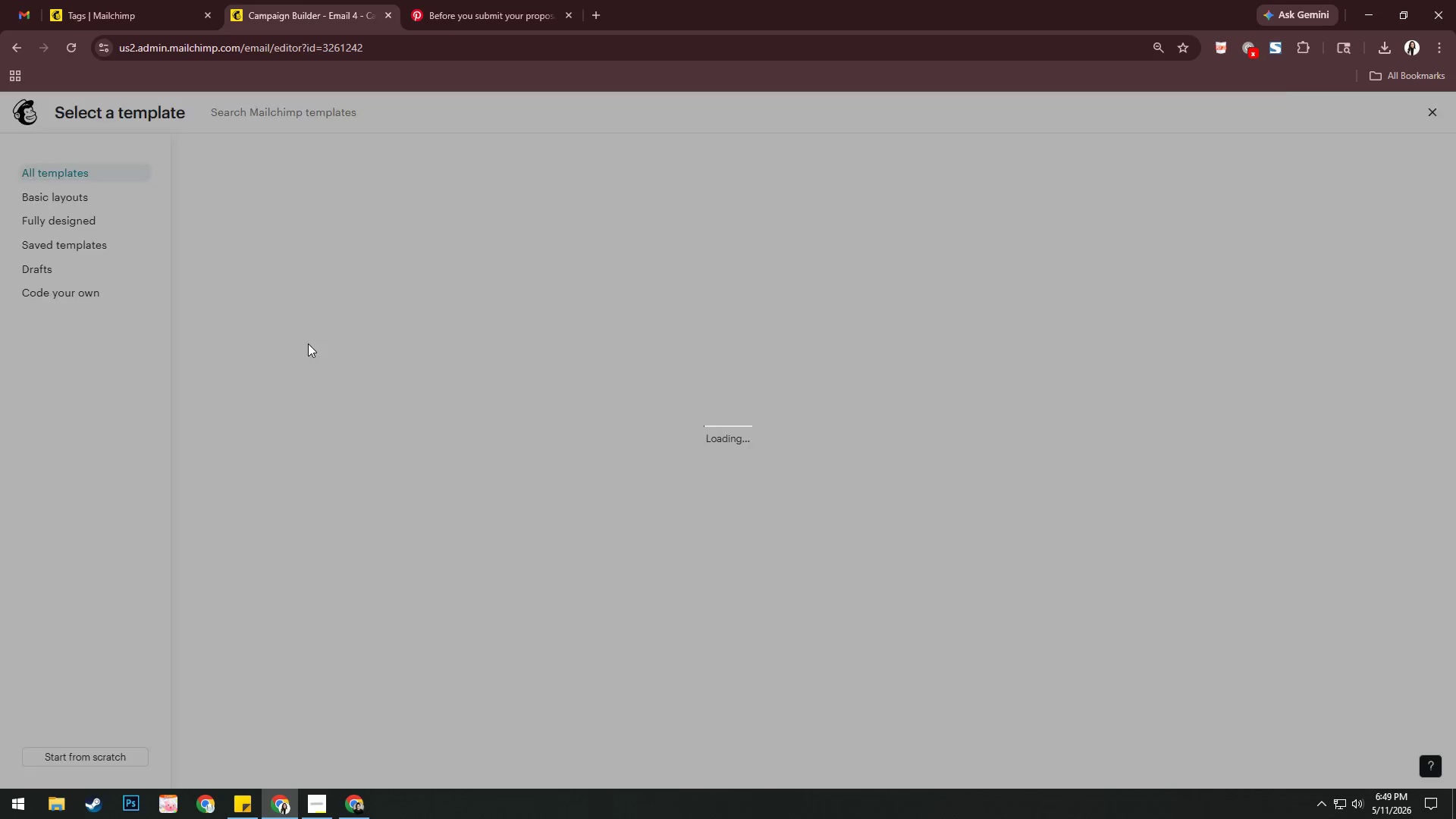 
key(Alt+AltLeft)
 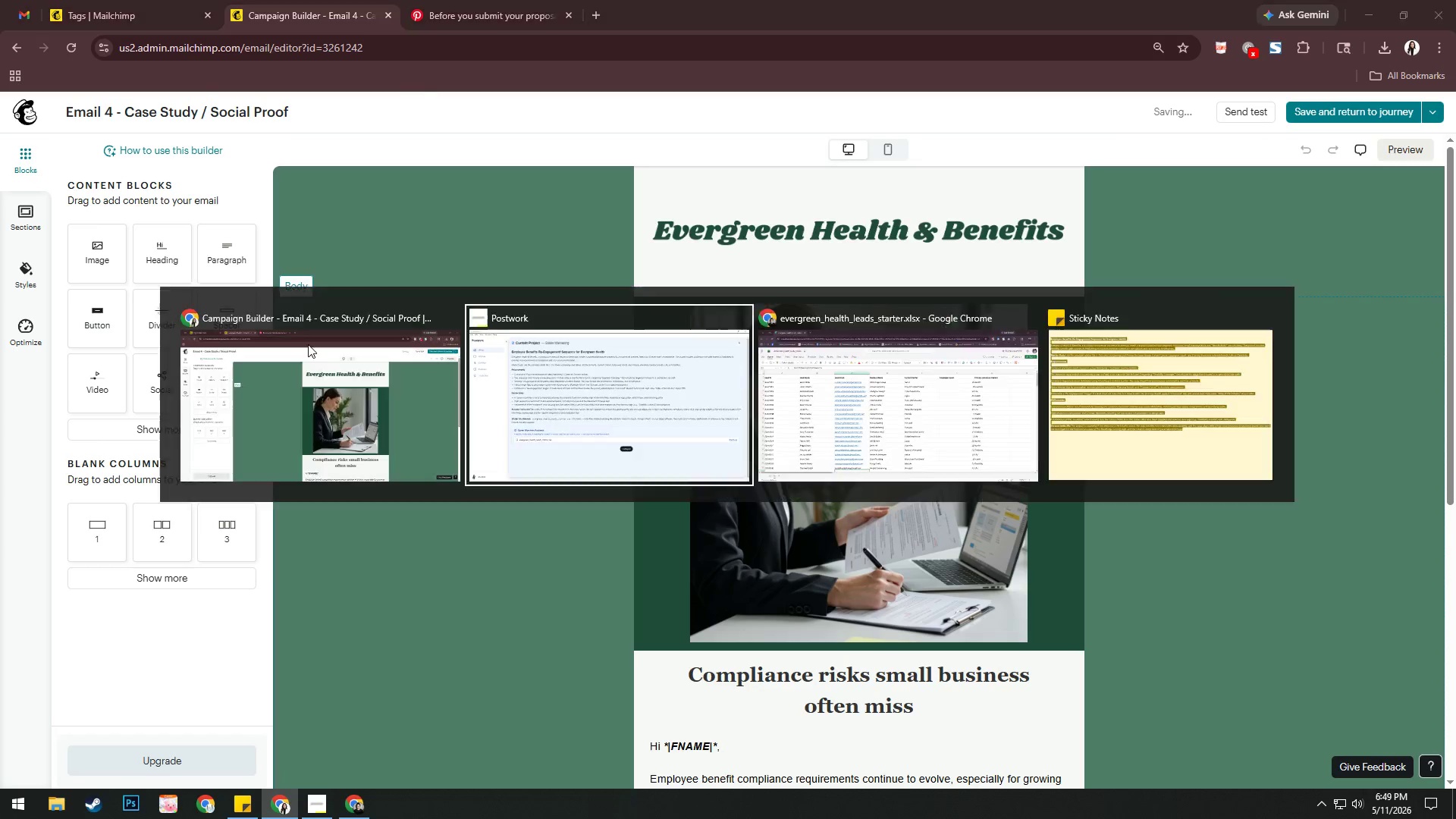 
key(Alt+Tab)